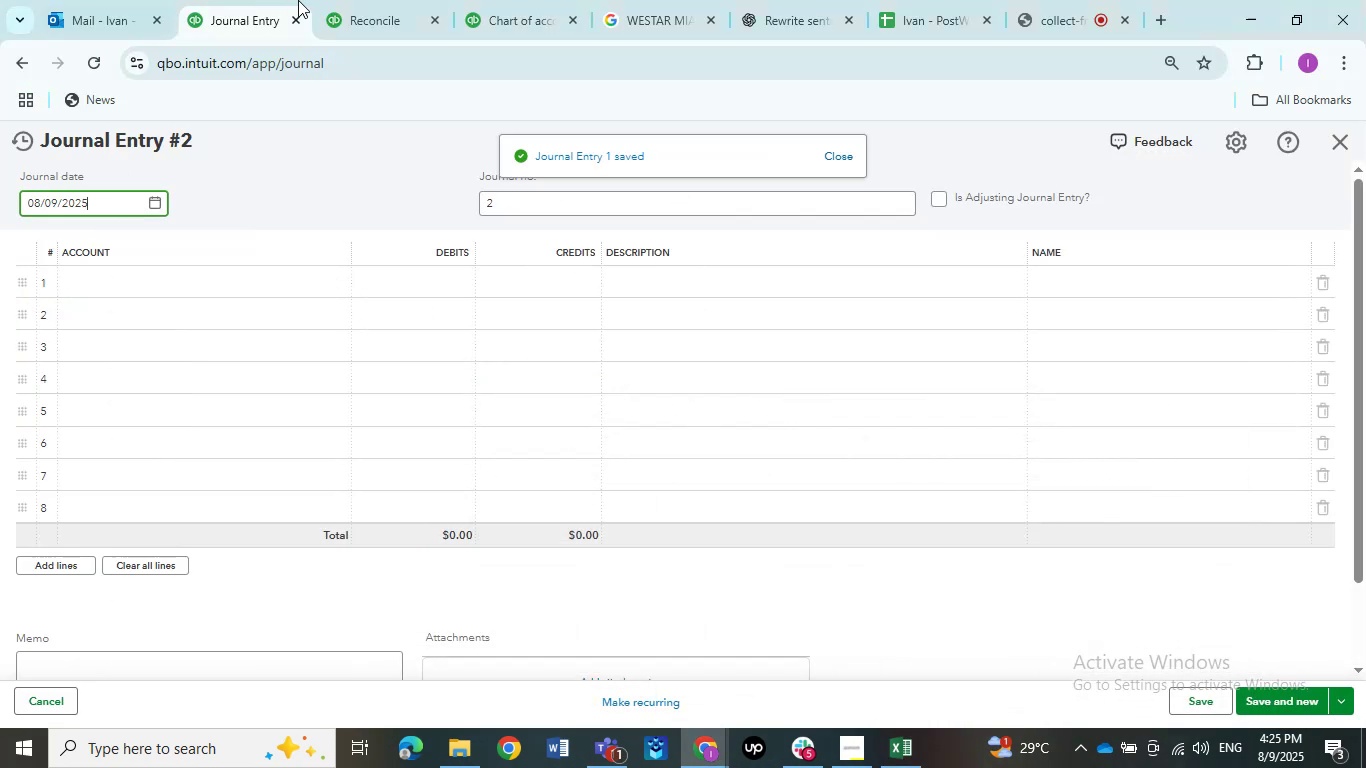 
left_click([353, 4])
 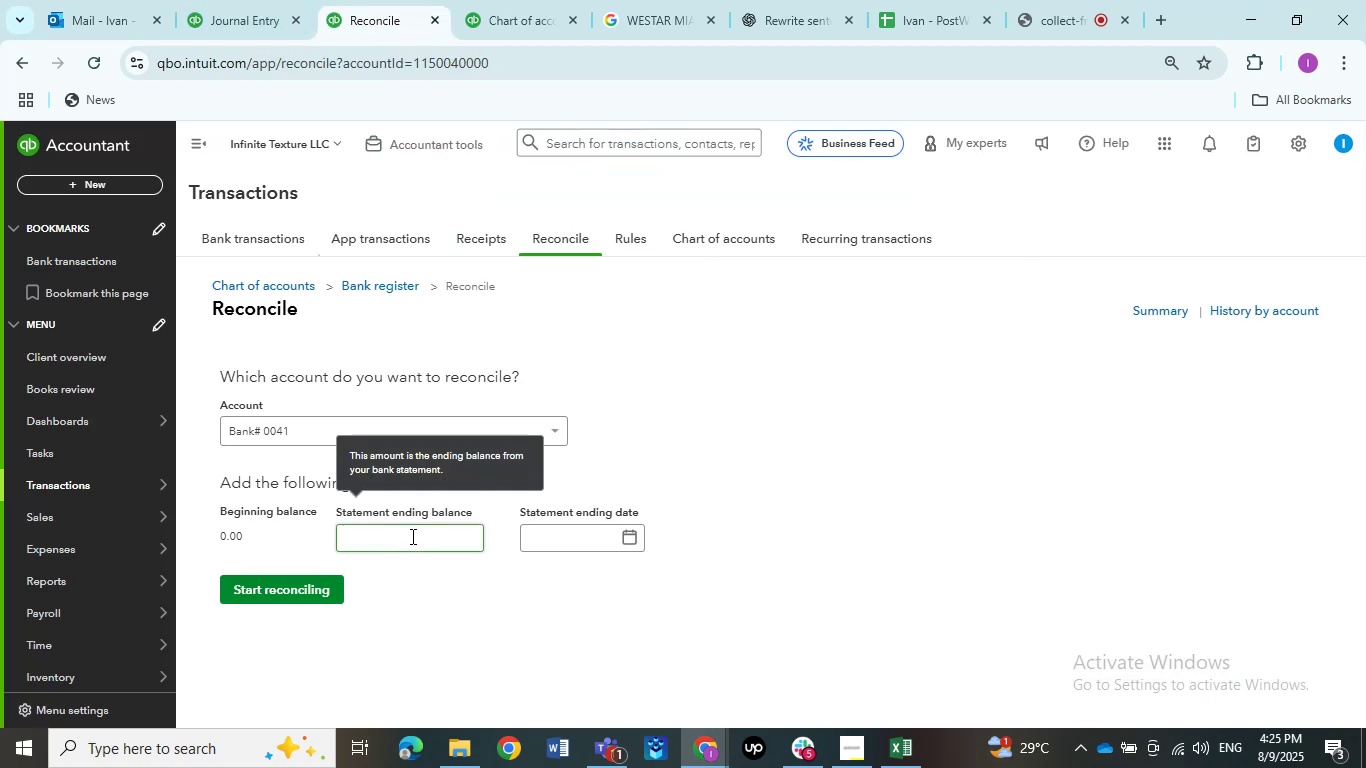 
left_click([411, 536])
 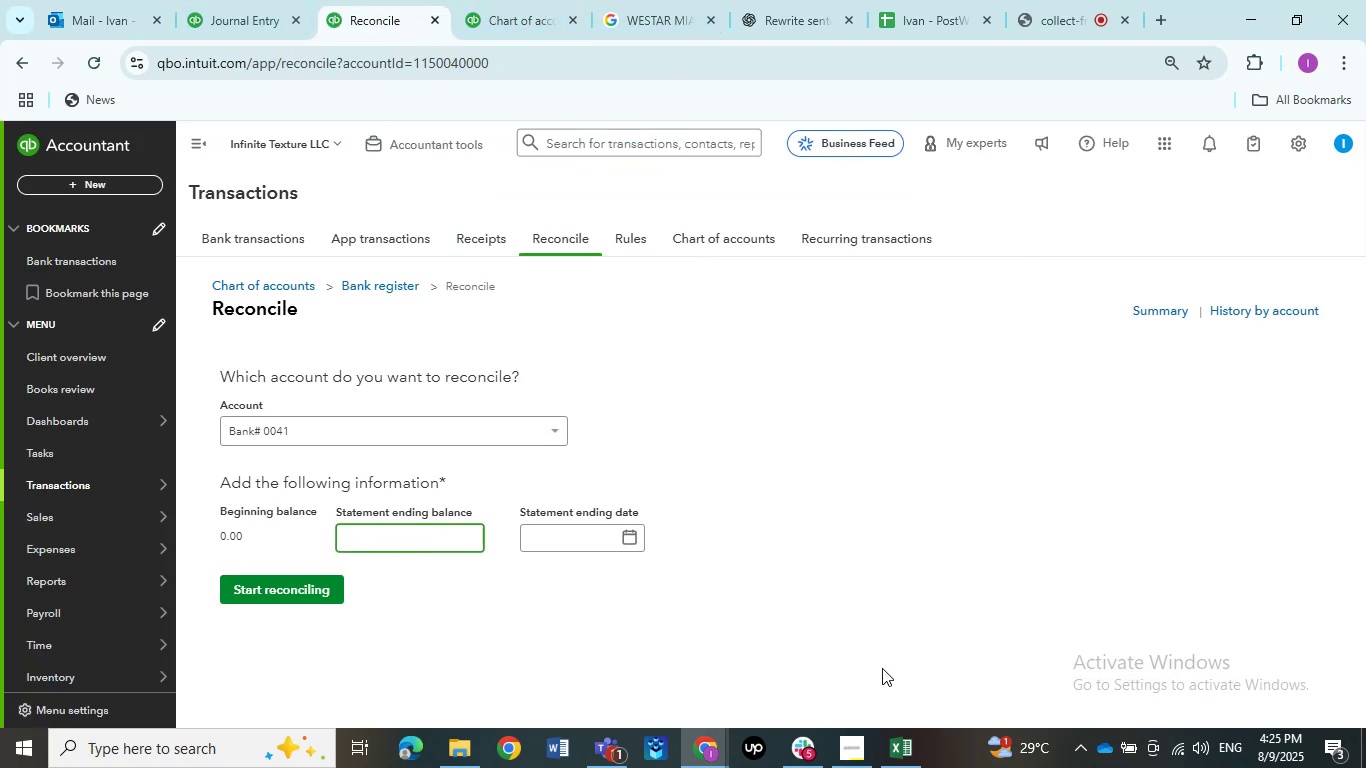 
left_click([907, 753])
 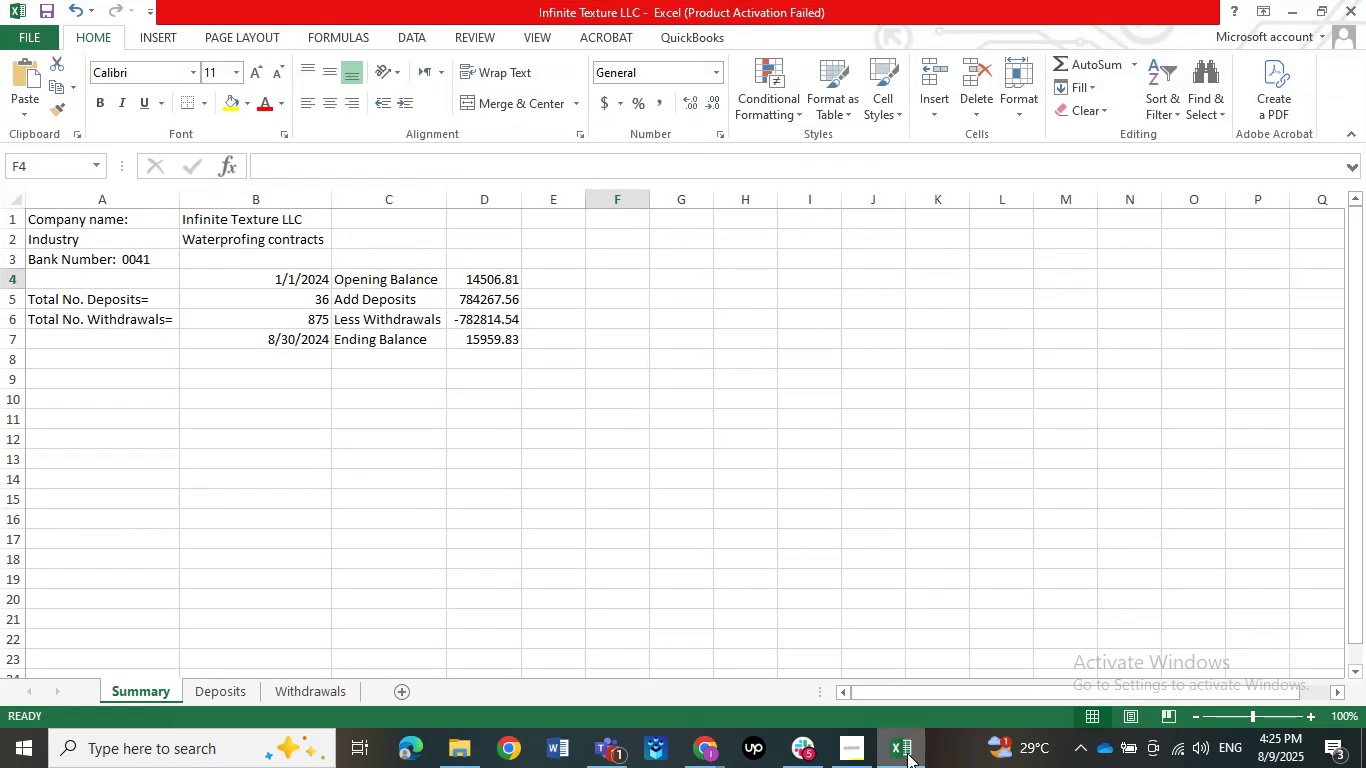 
left_click([907, 753])
 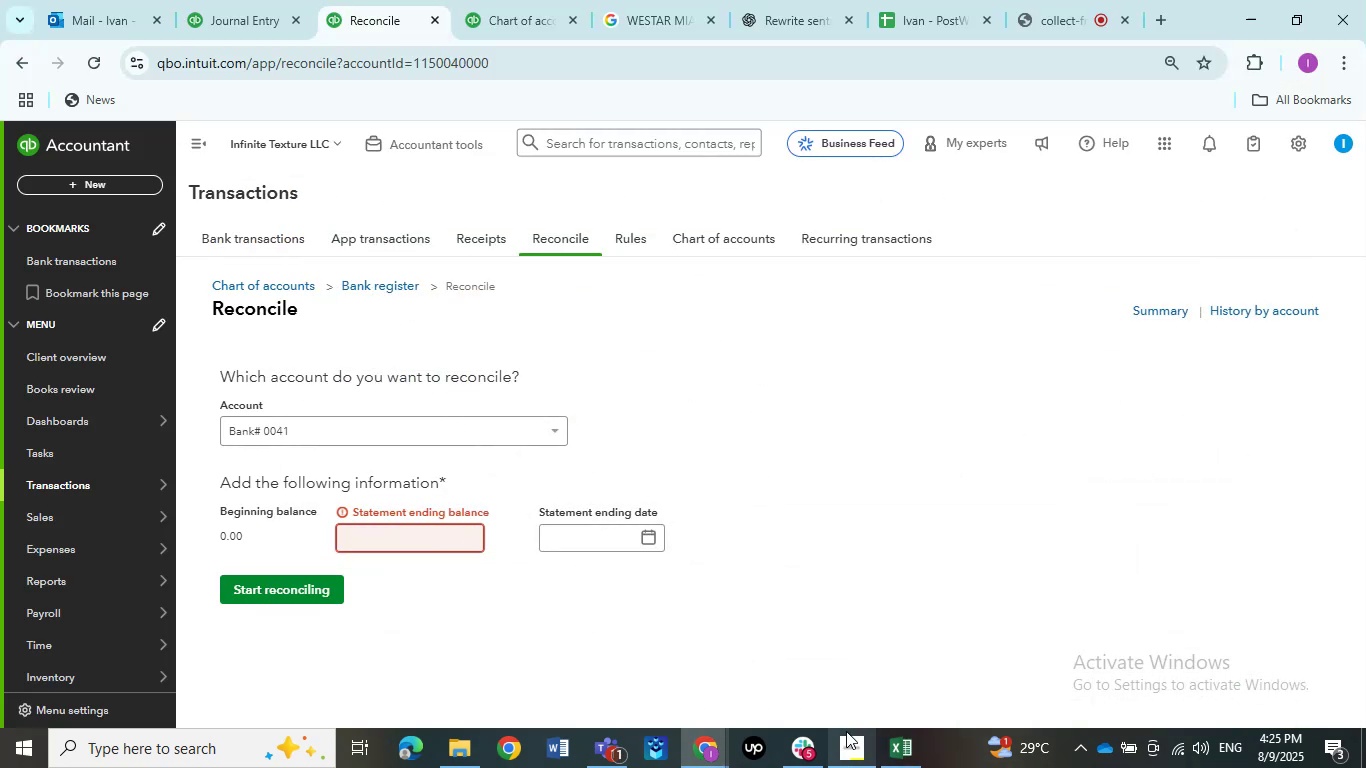 
mouse_move([861, 701])
 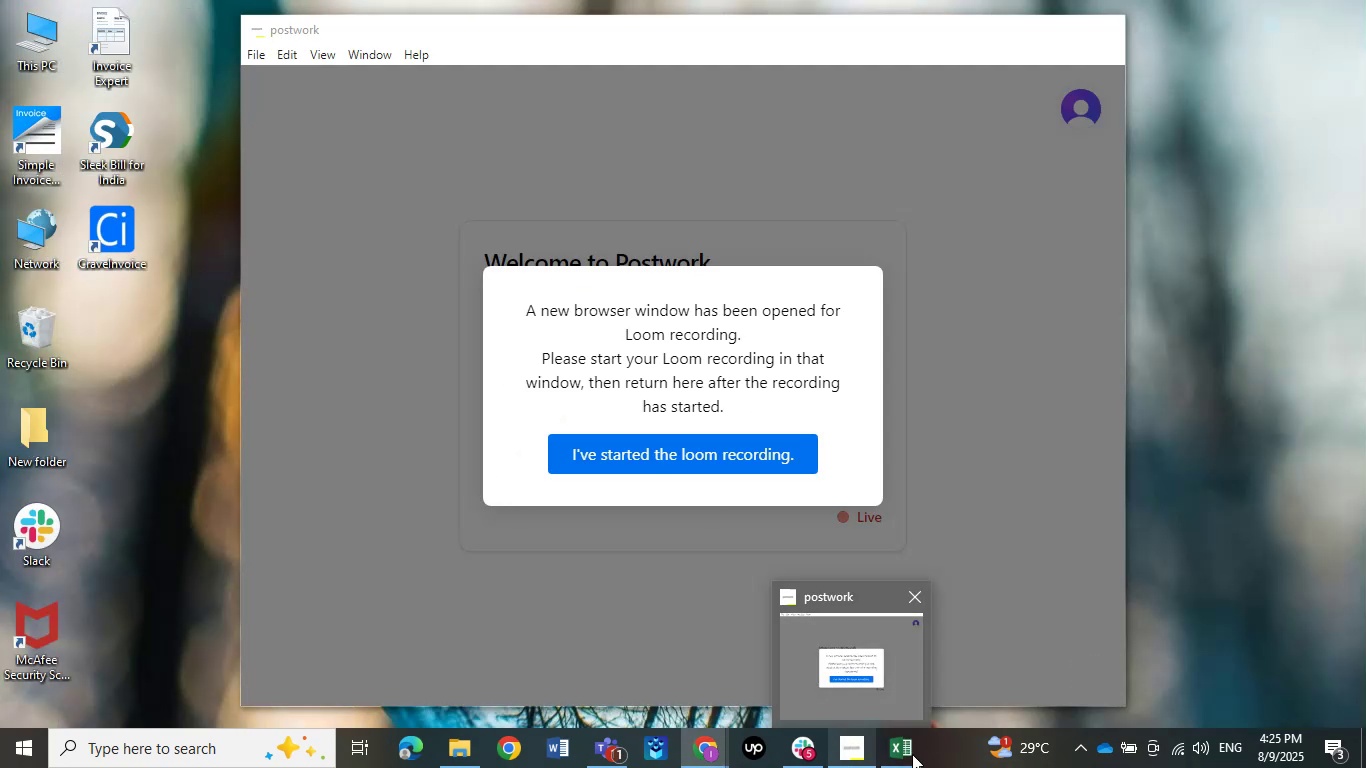 
mouse_move([898, 753])
 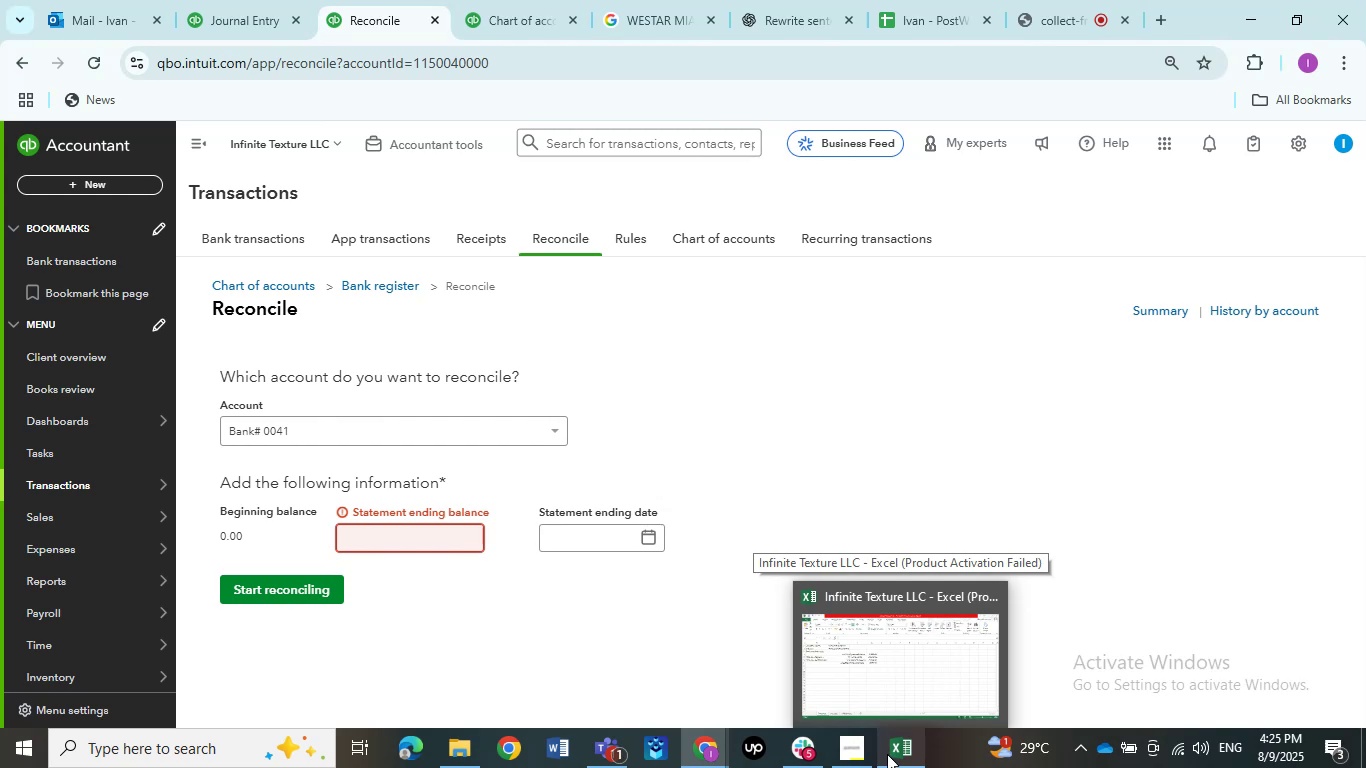 
left_click([891, 668])
 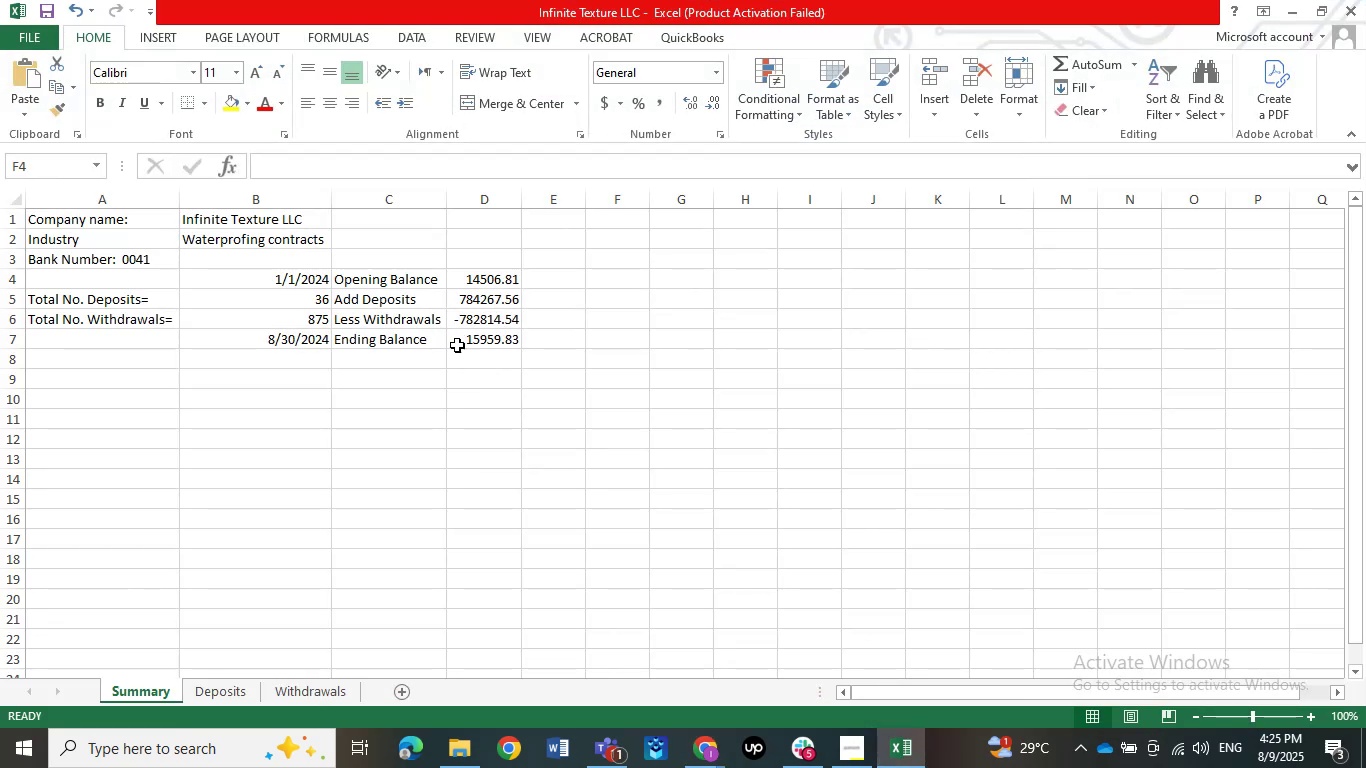 
double_click([459, 342])
 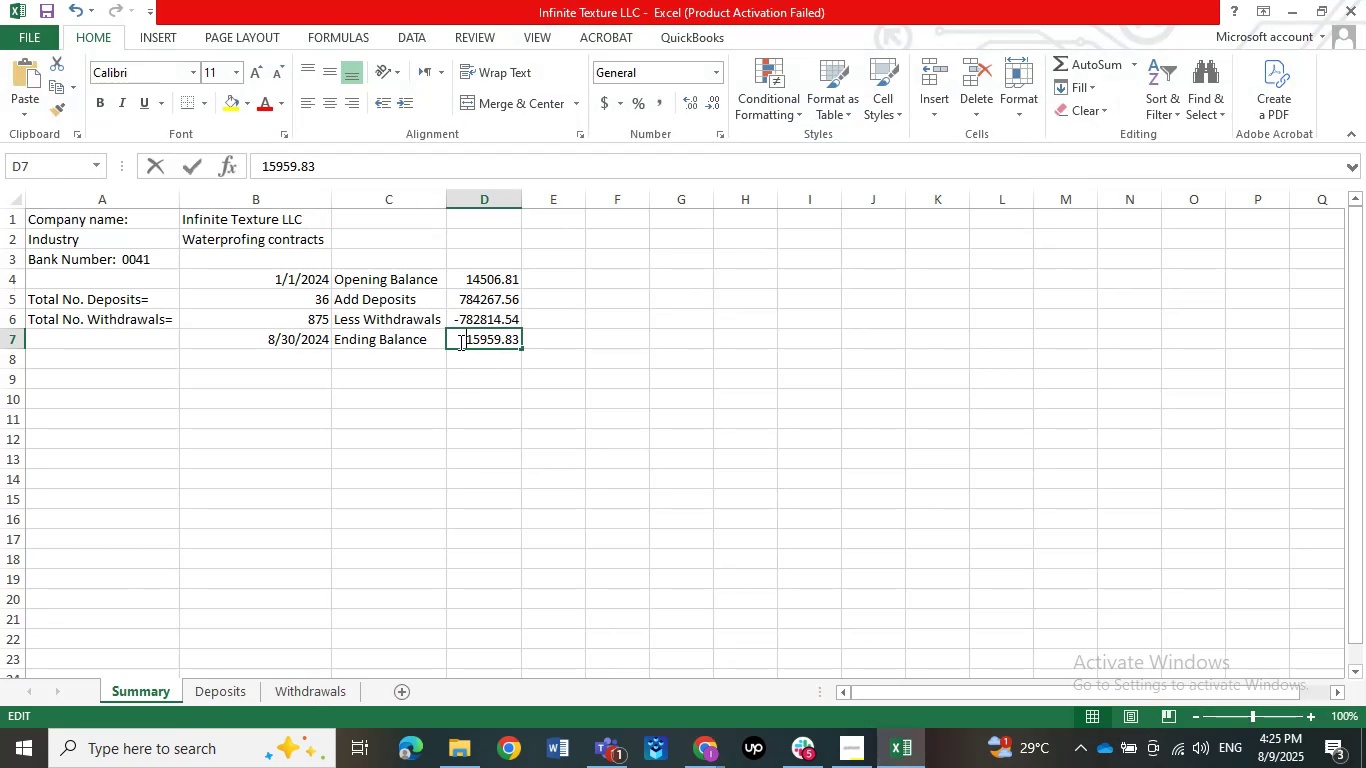 
left_click_drag(start_coordinate=[459, 342], to_coordinate=[543, 339])
 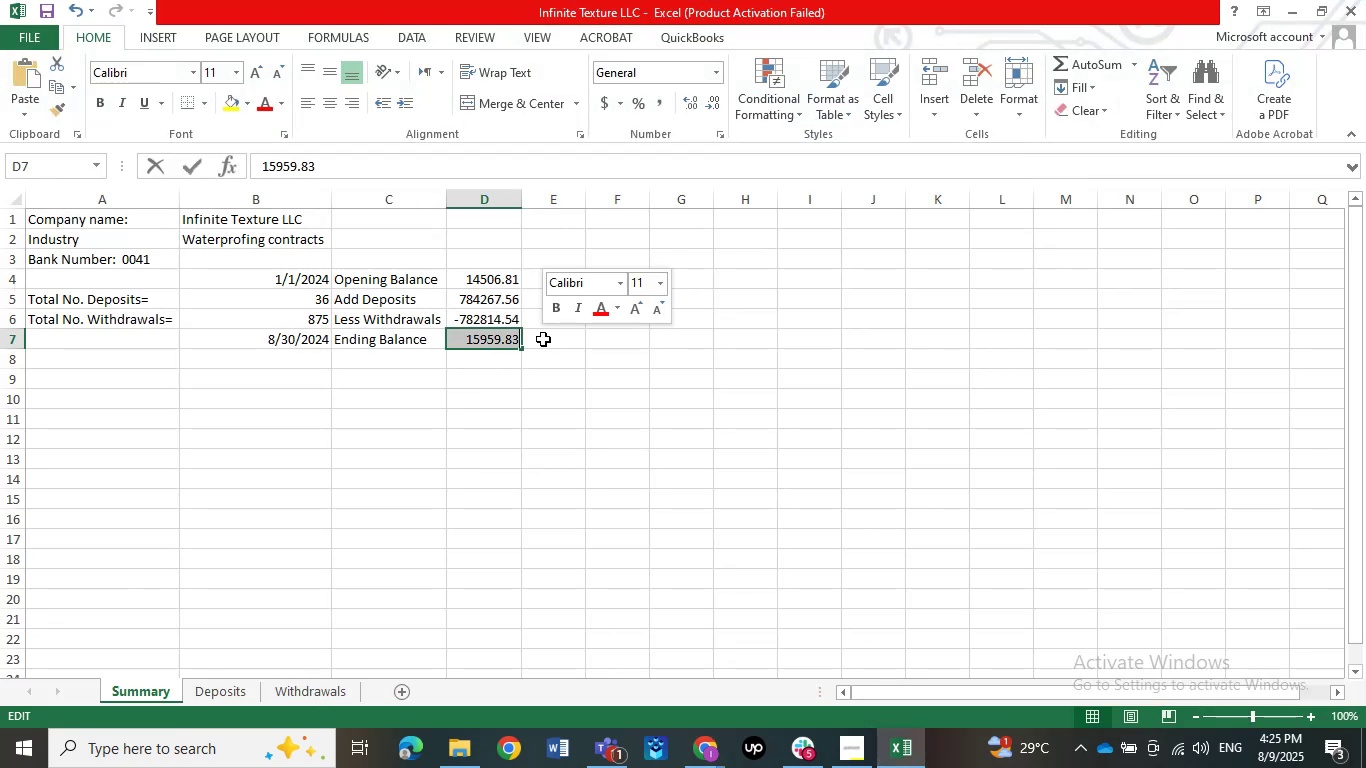 
key(Control+C)
 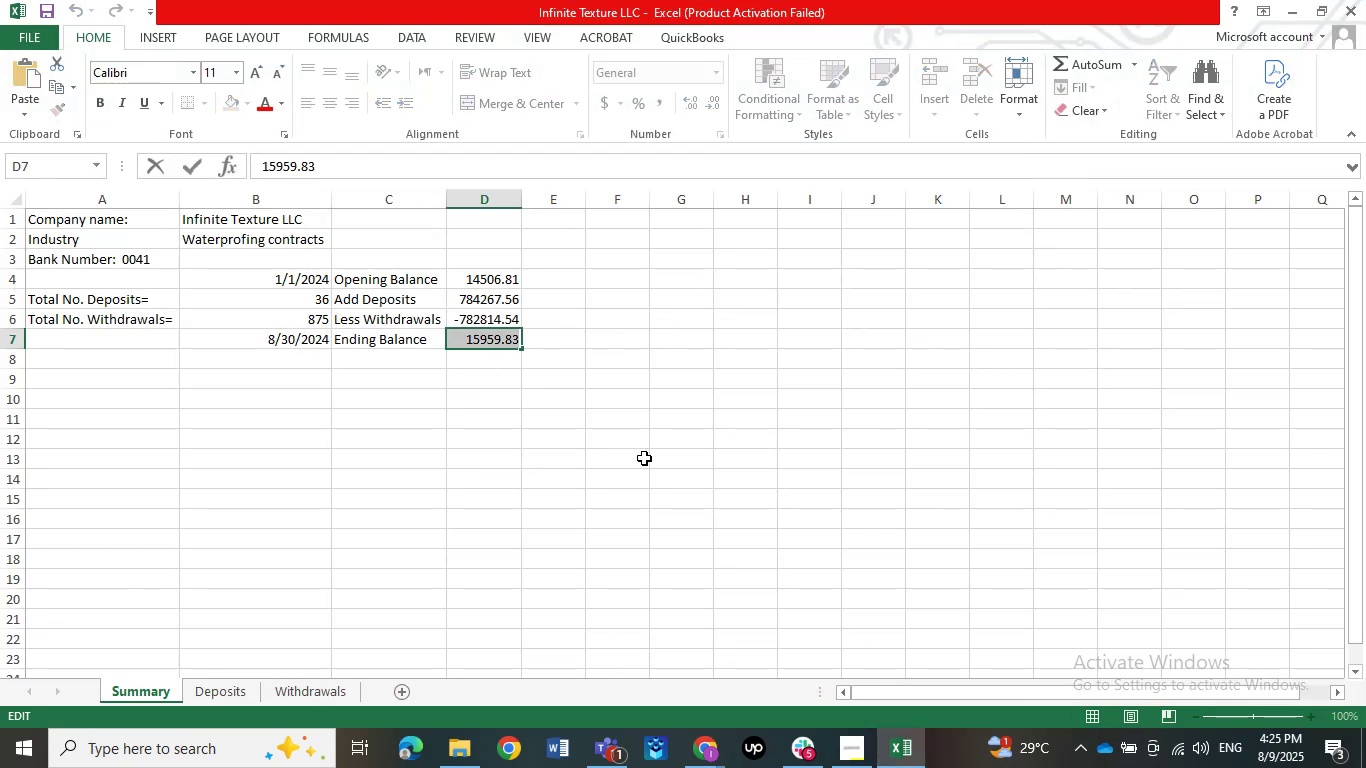 
left_click([725, 461])
 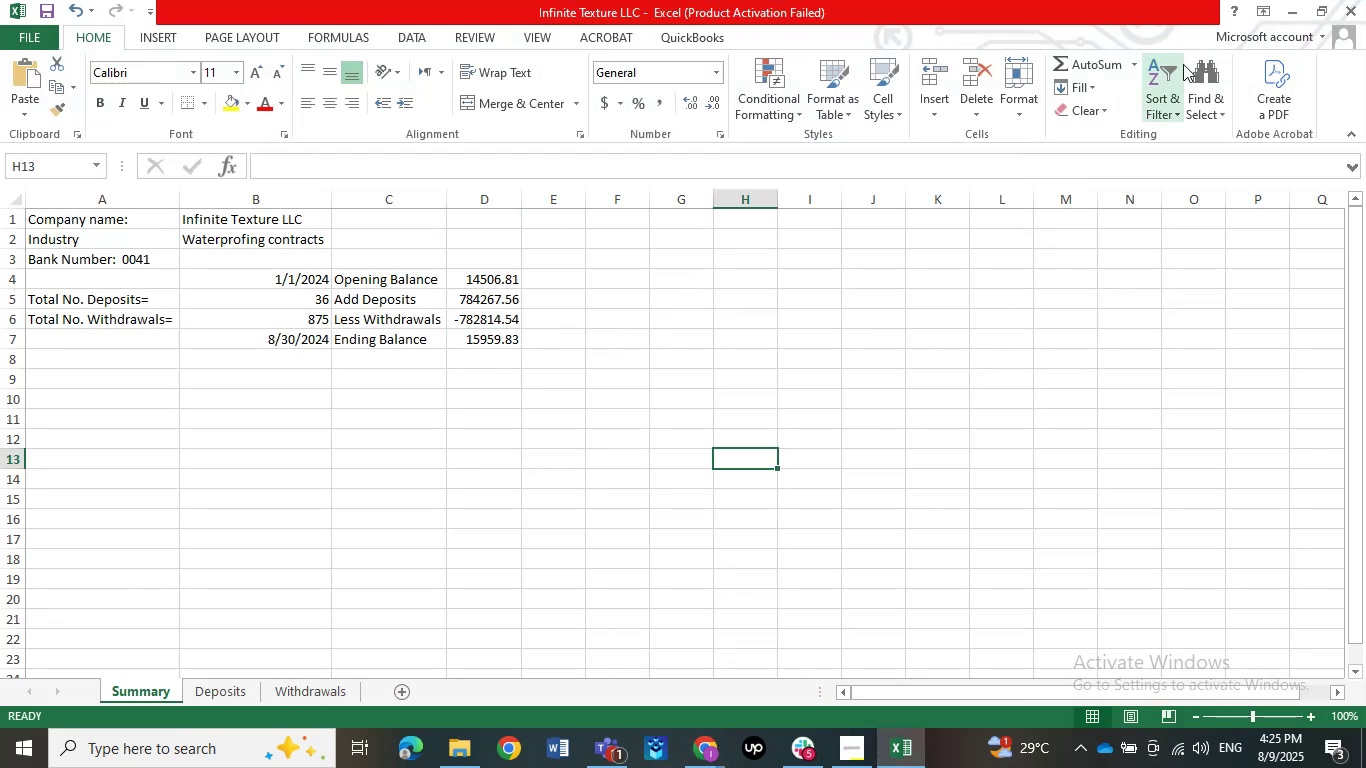 
left_click([1284, 13])
 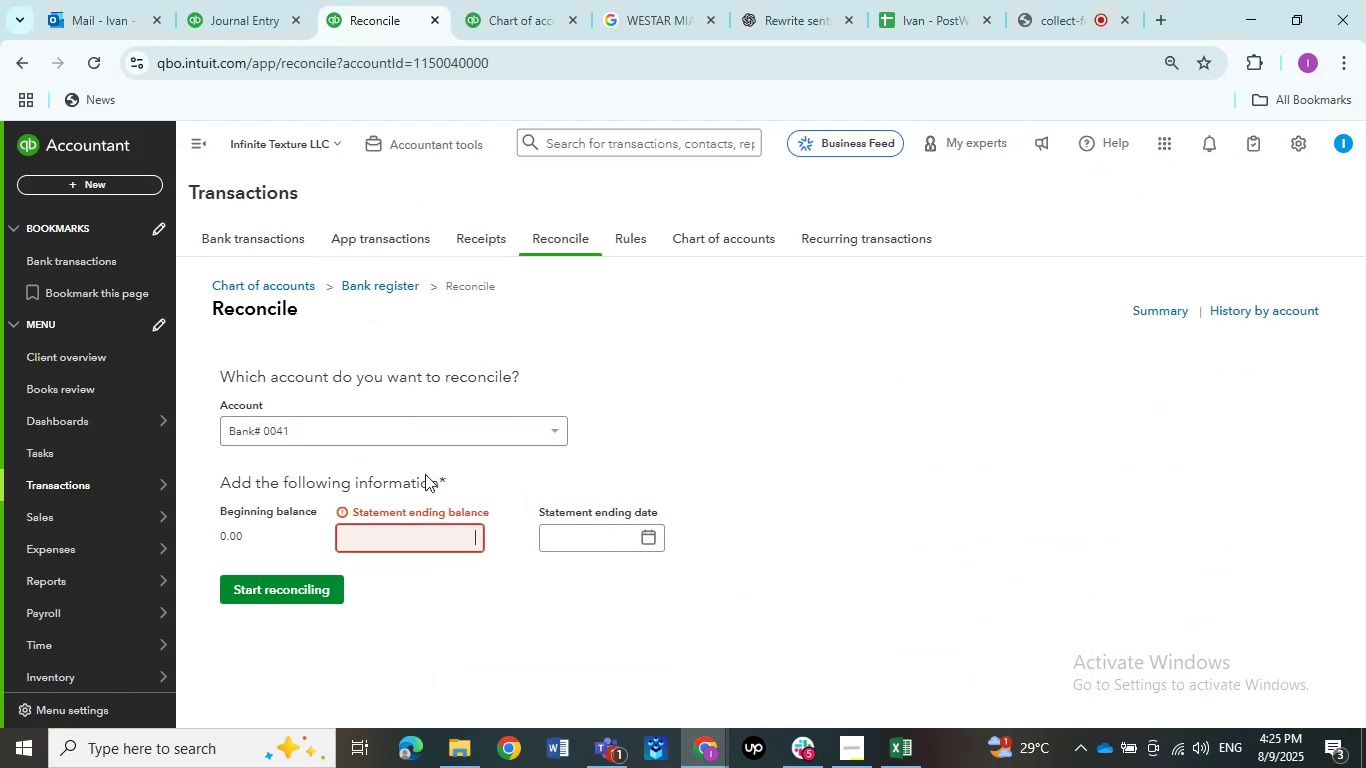 
key(Control+V)
 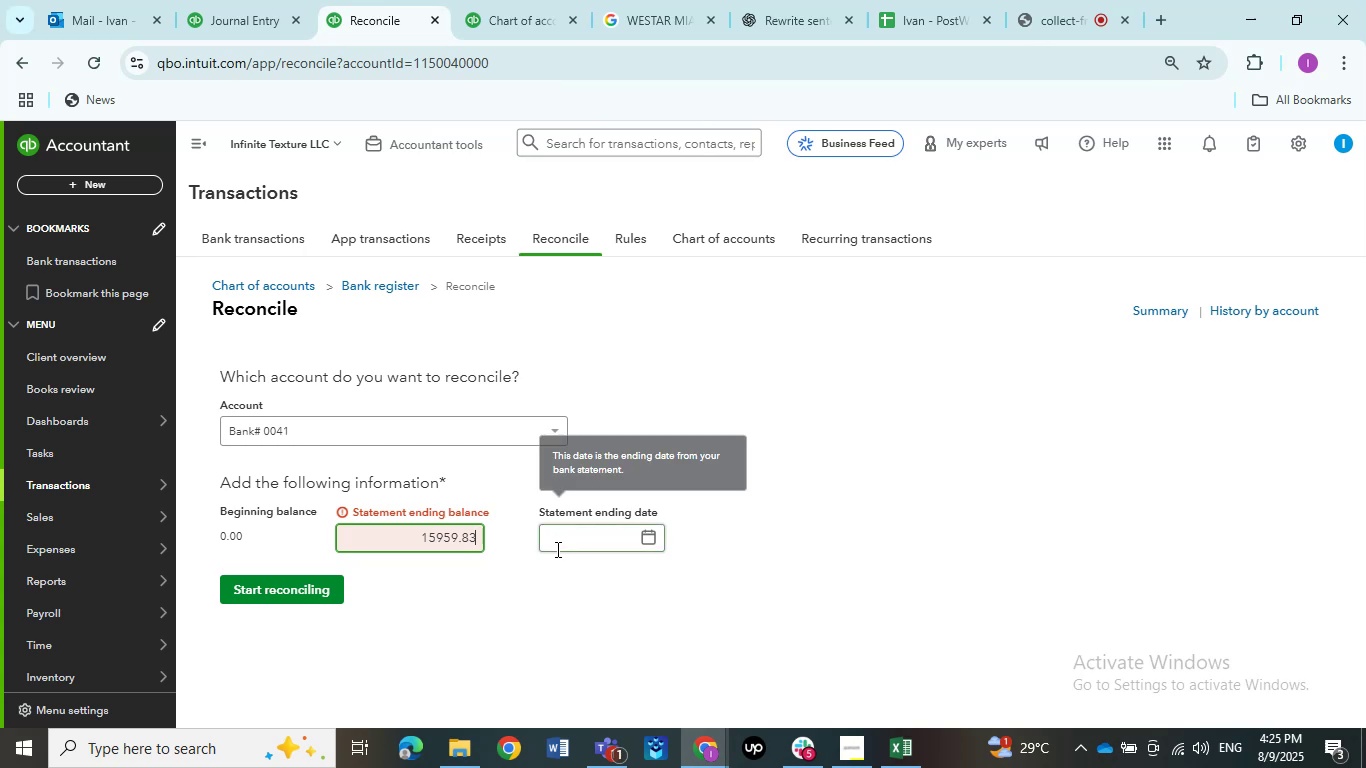 
left_click([572, 545])
 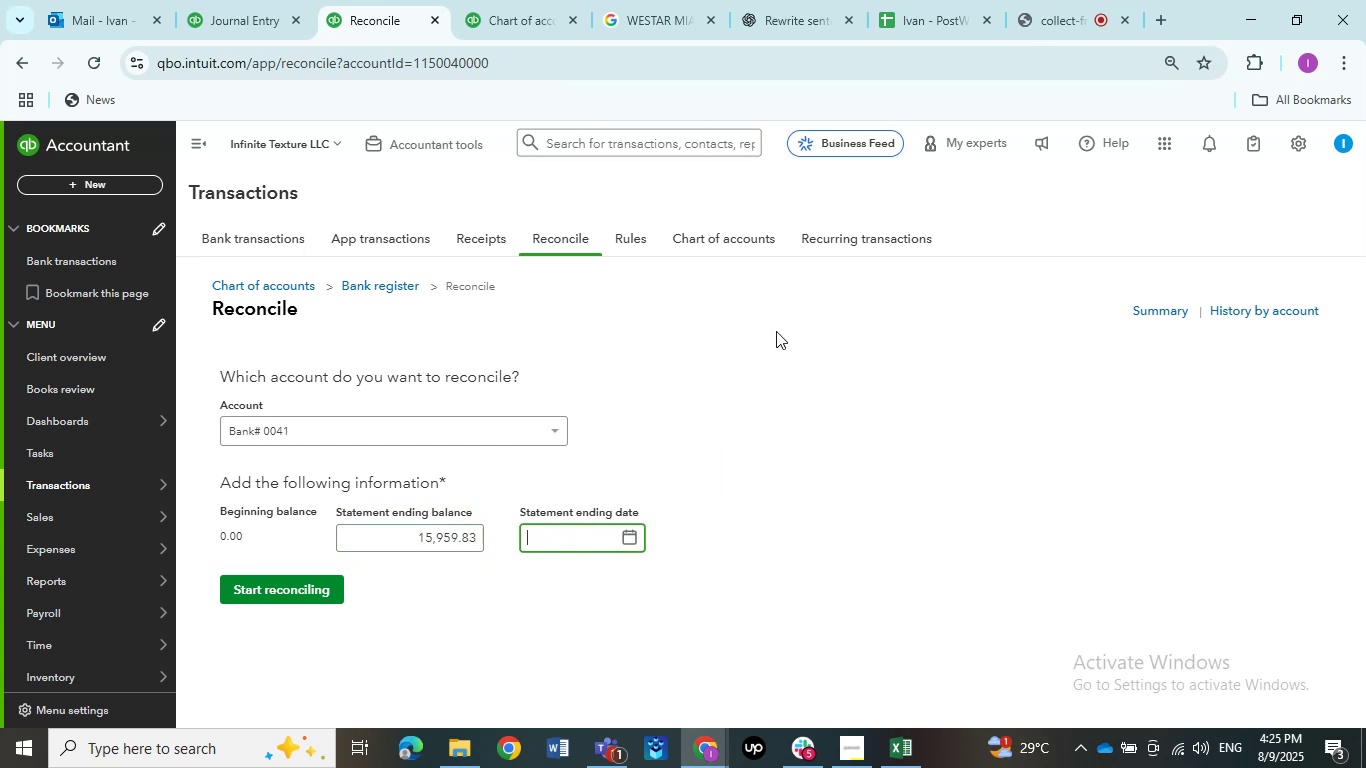 
key(Numpad0)
 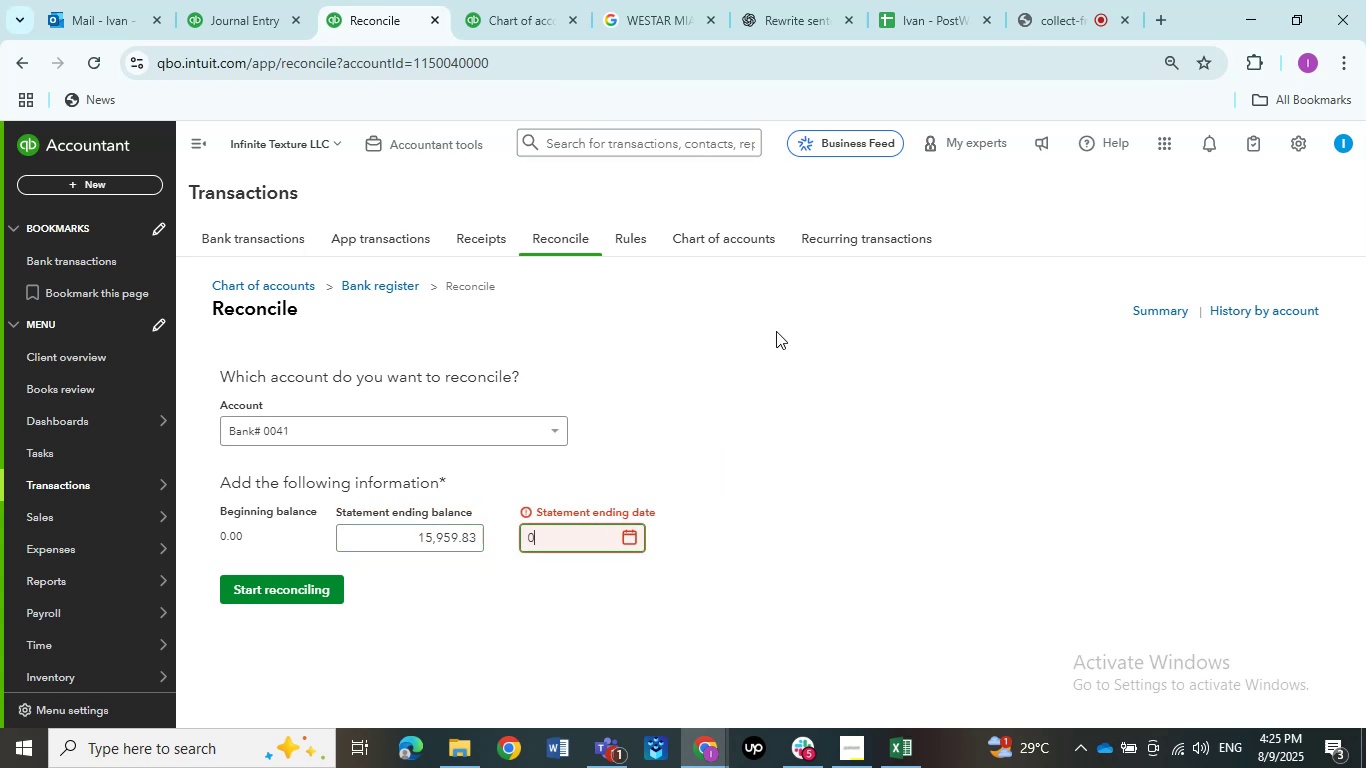 
key(Numpad8)
 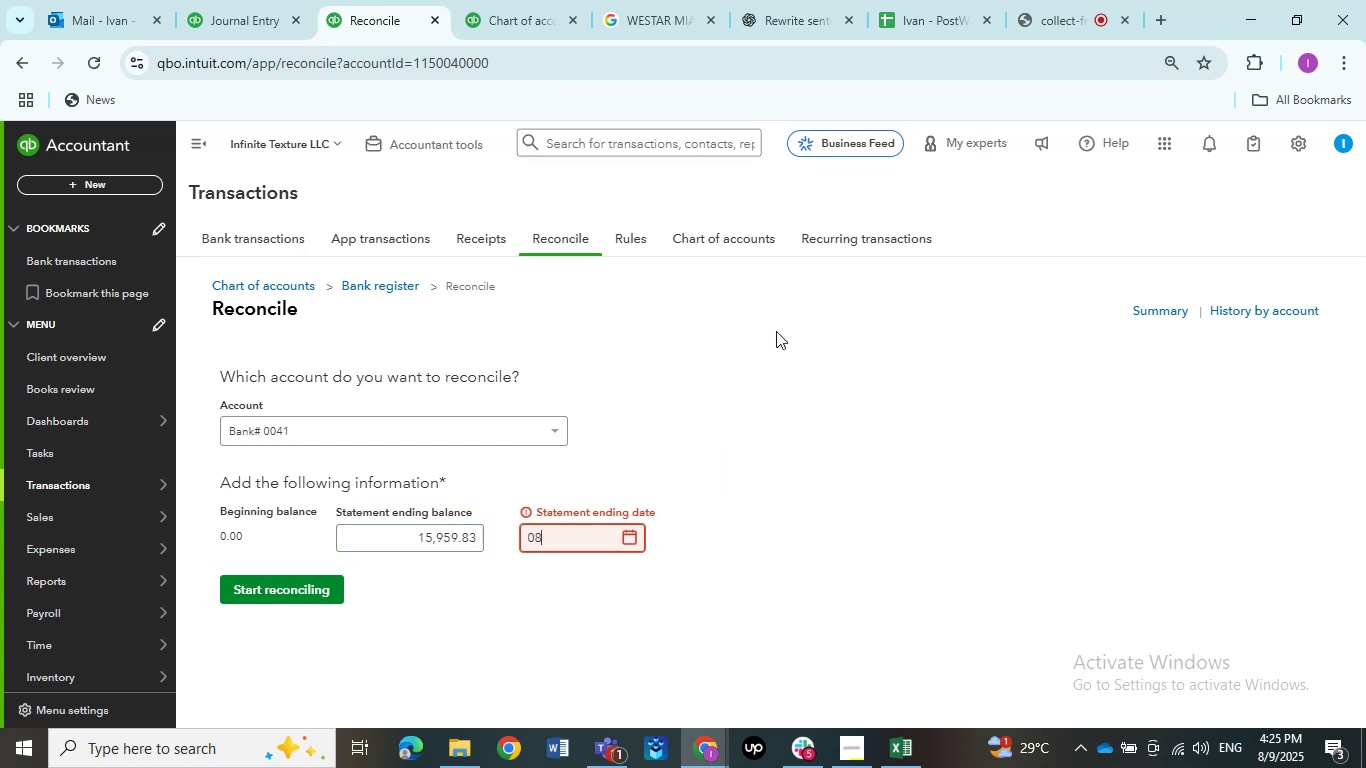 
key(NumpadDivide)
 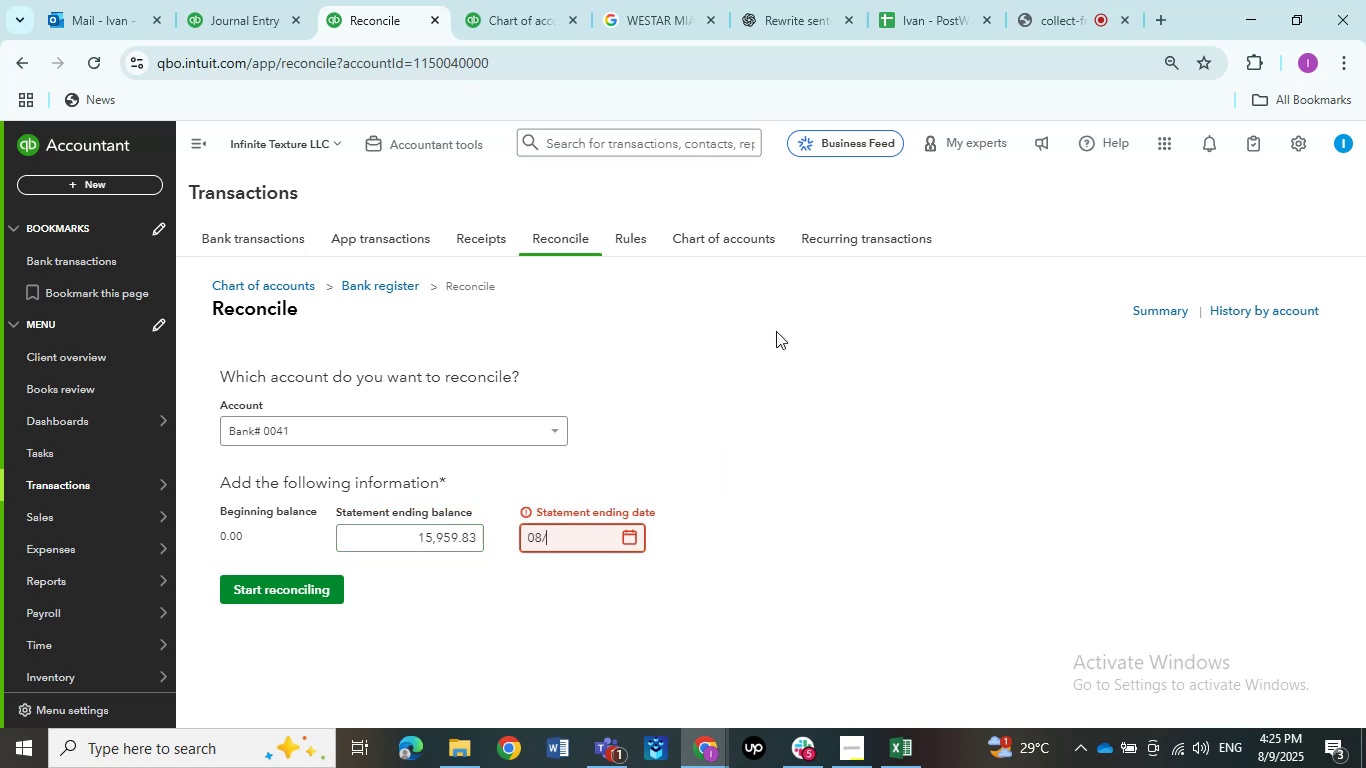 
key(Numpad3)
 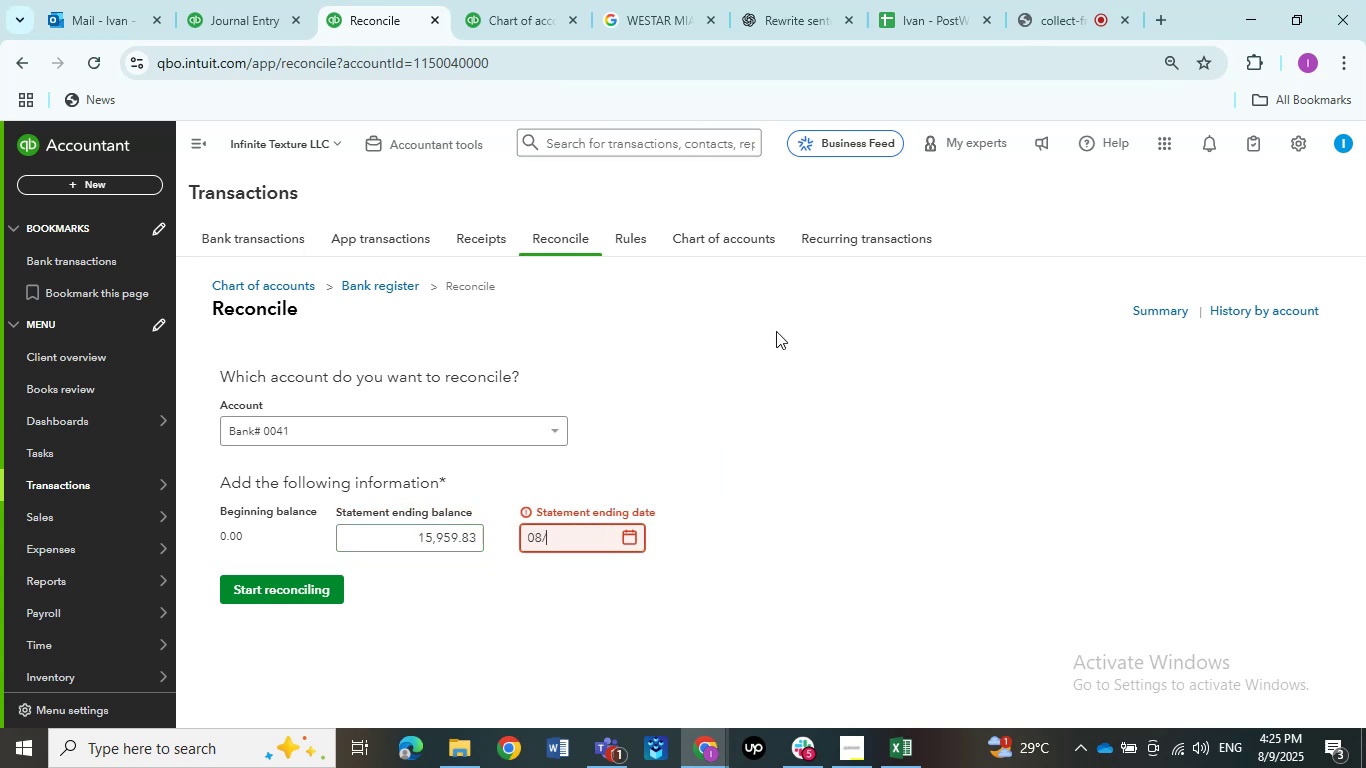 
key(Numpad0)
 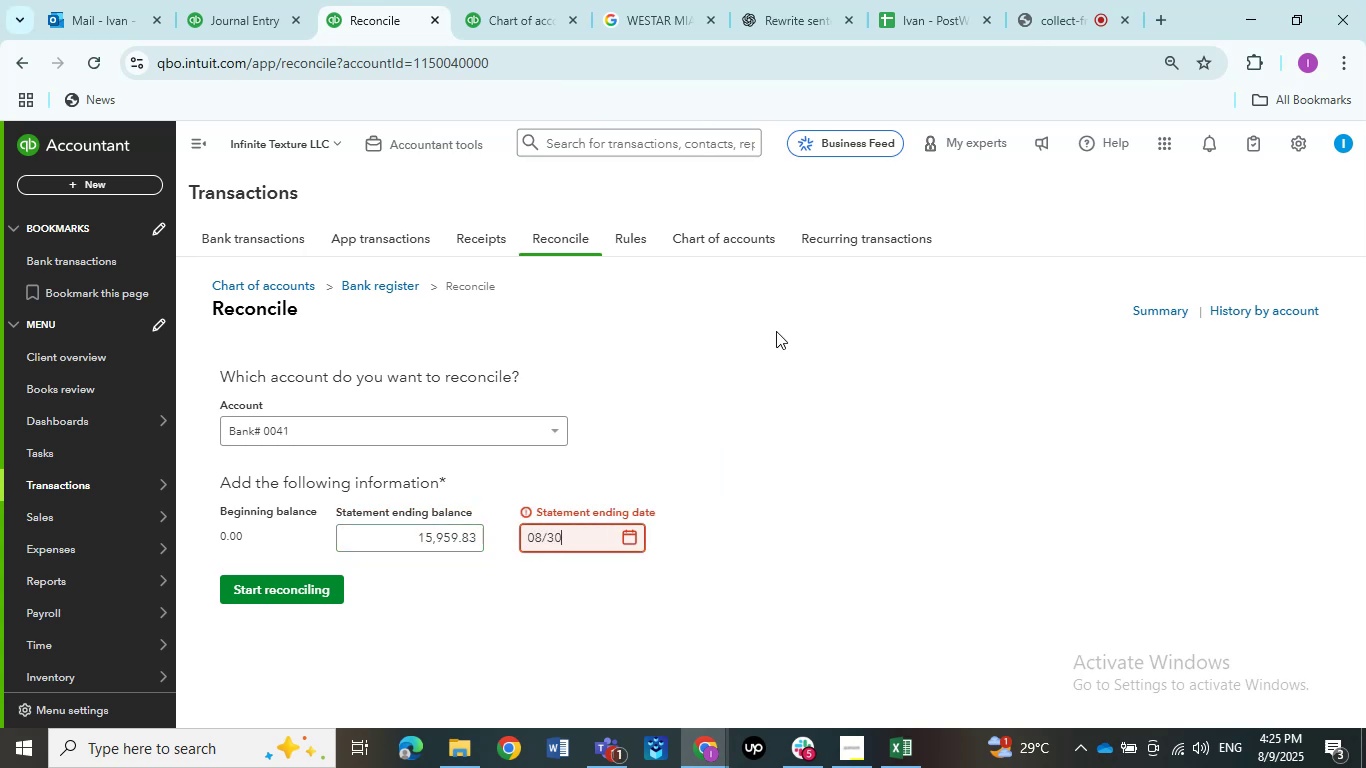 
key(NumpadDivide)
 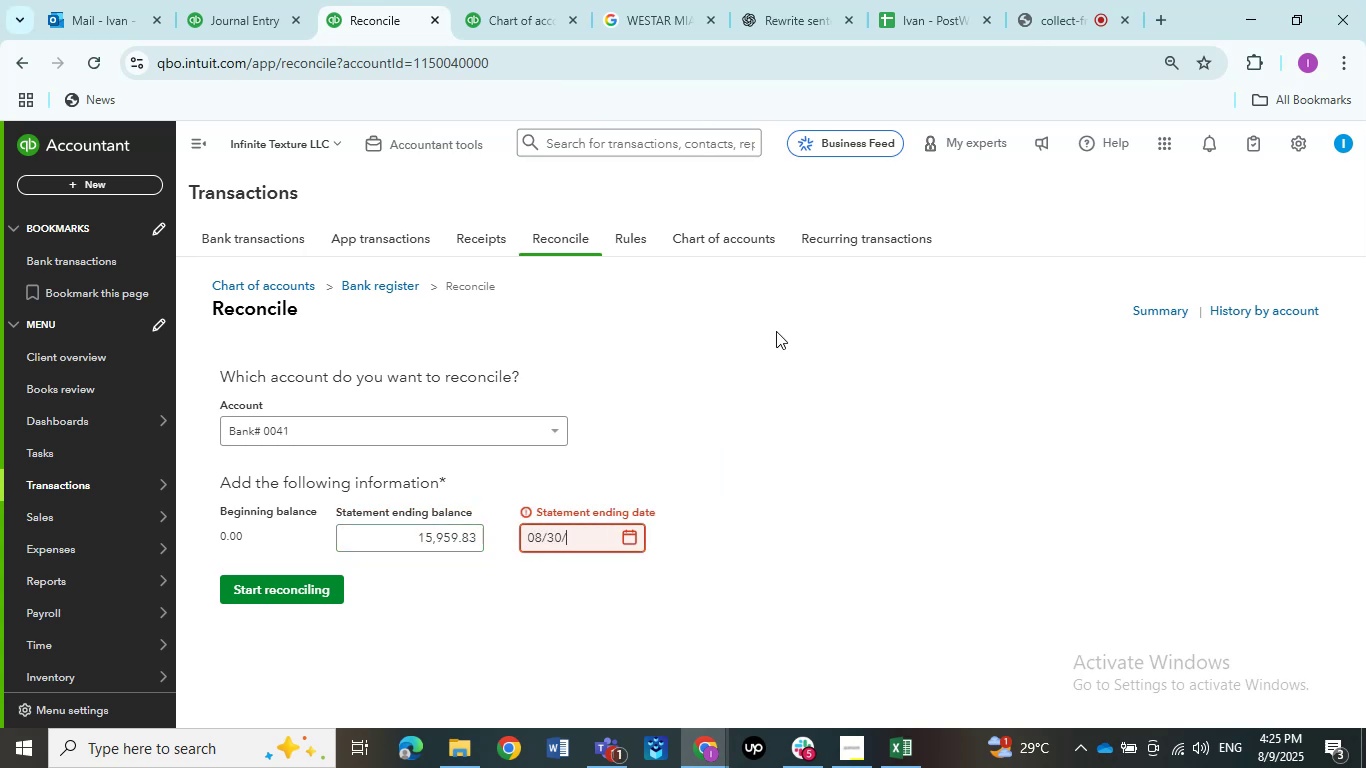 
key(Numpad2)
 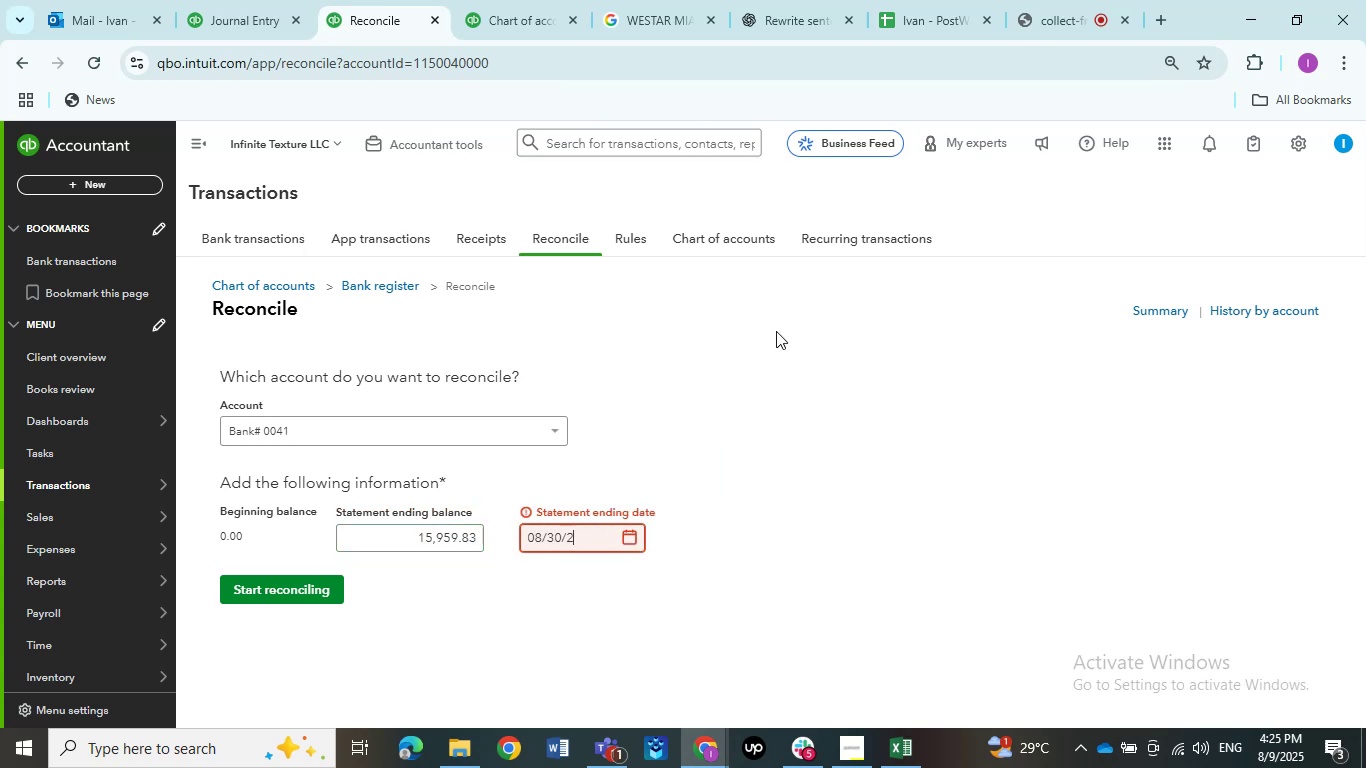 
key(Numpad0)
 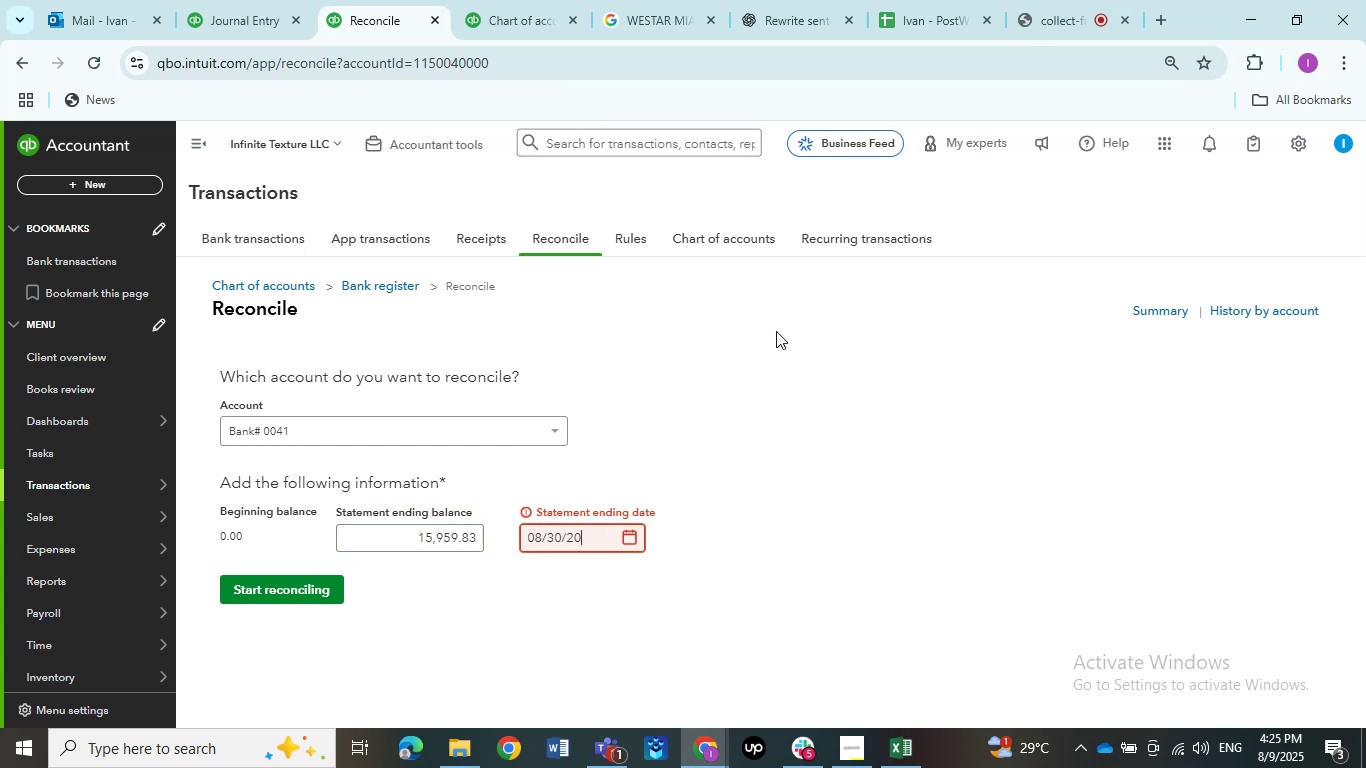 
key(Numpad2)
 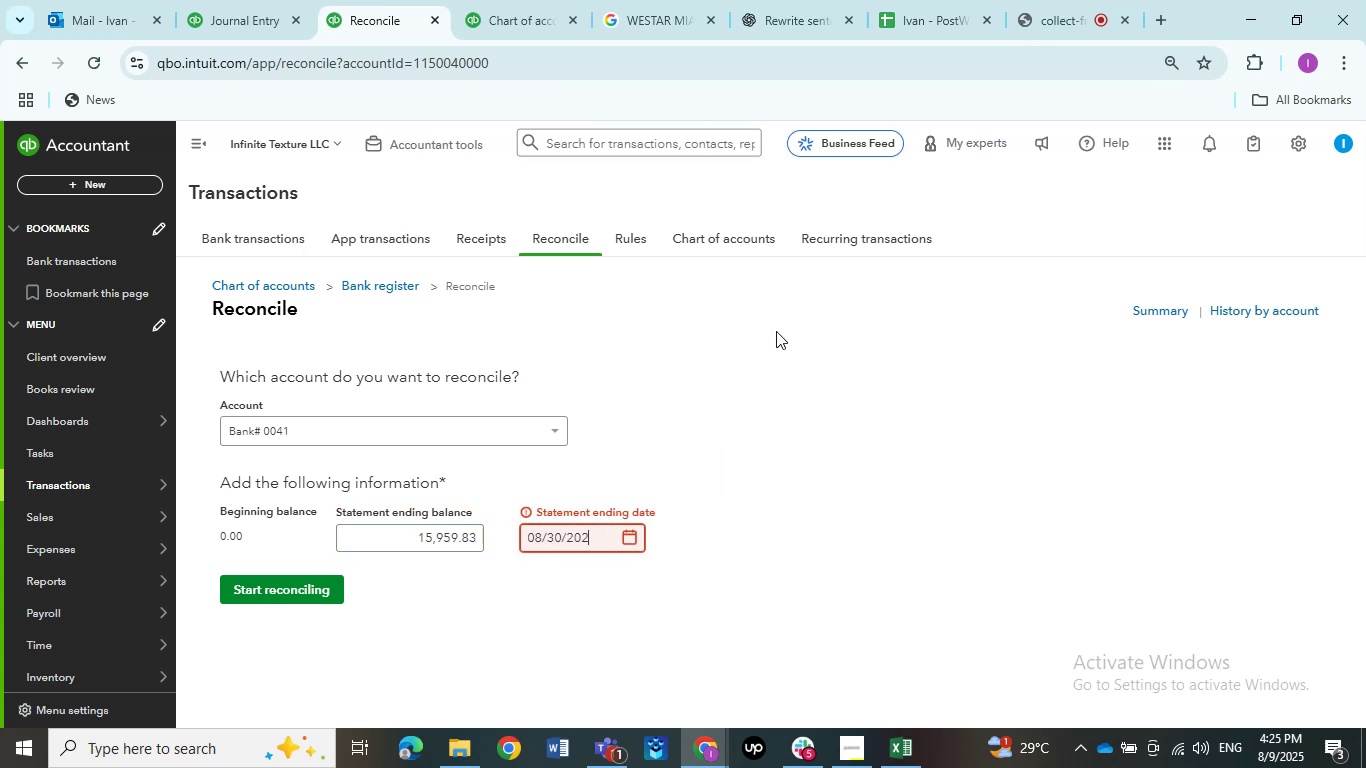 
key(Numpad4)
 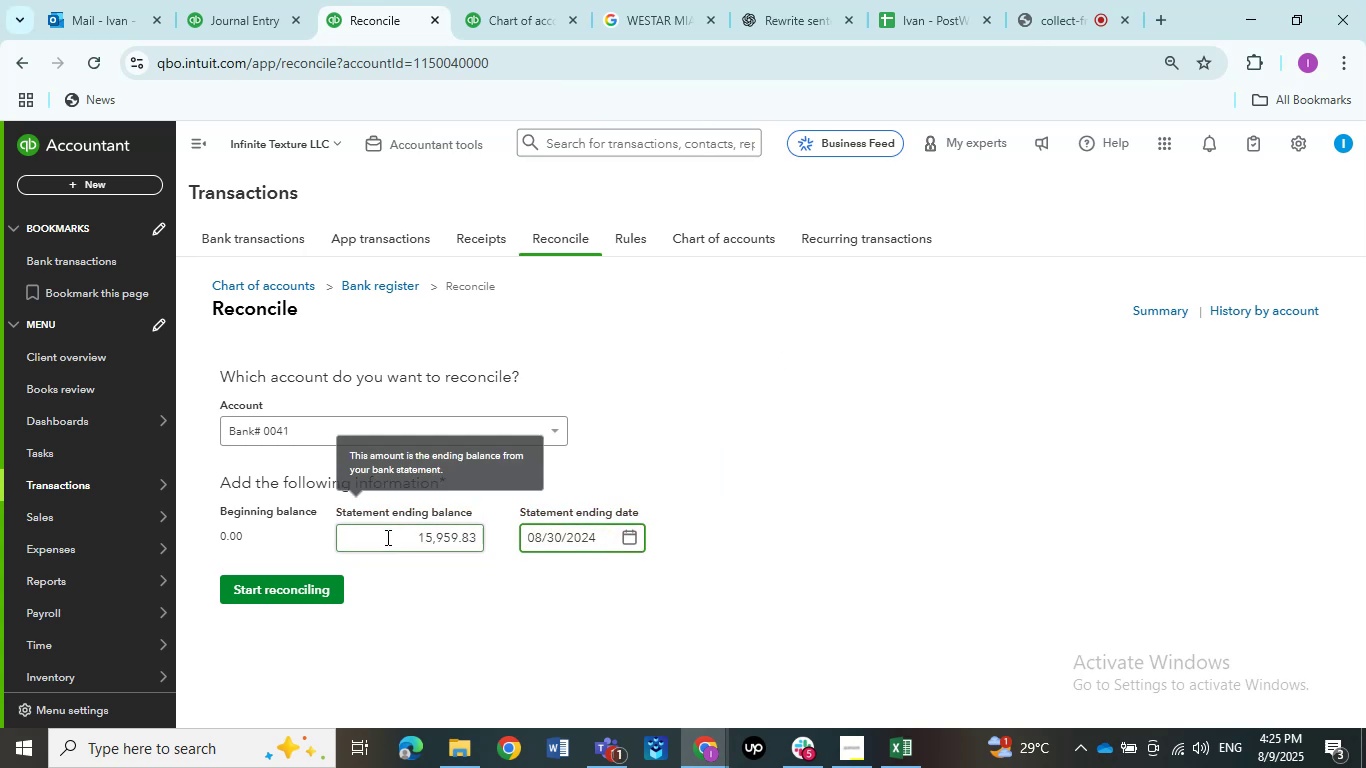 
left_click([330, 585])
 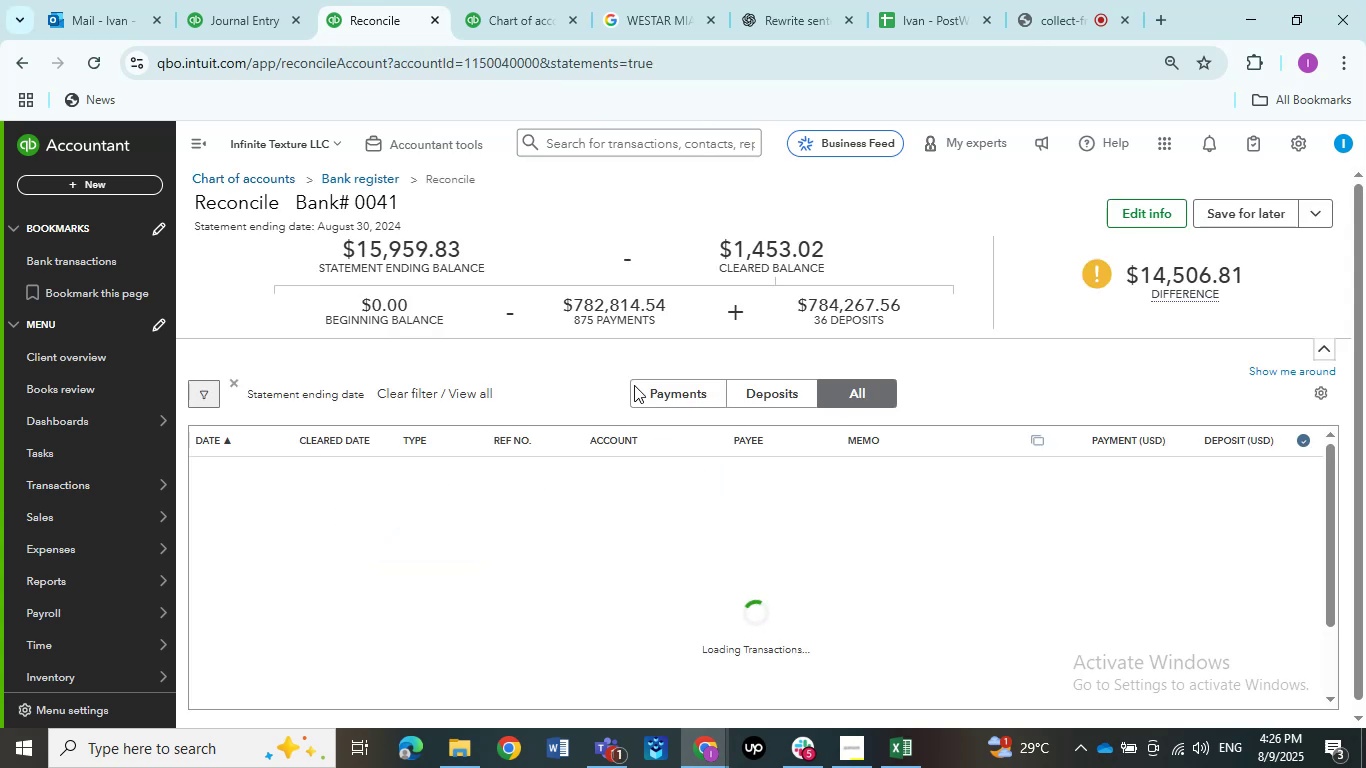 
wait(5.75)
 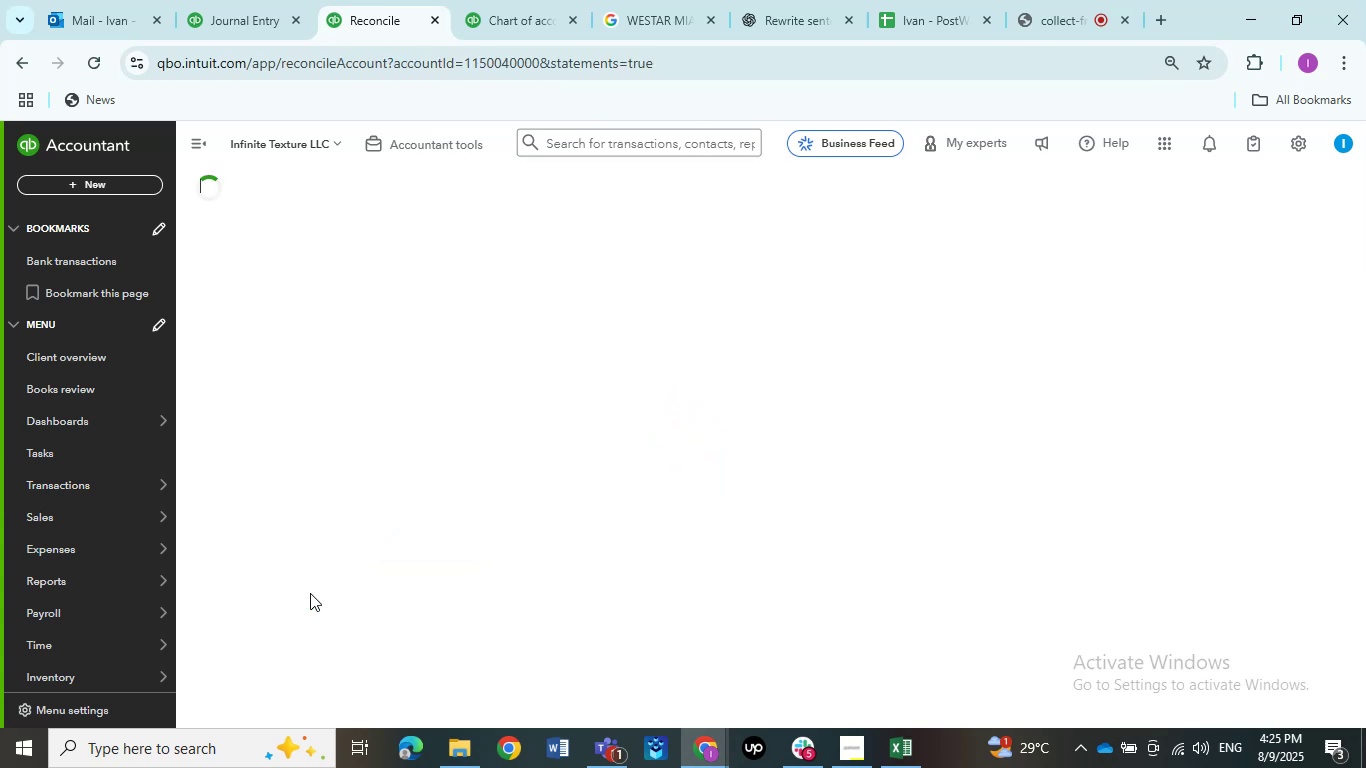 
scroll: coordinate [951, 518], scroll_direction: up, amount: 3.0
 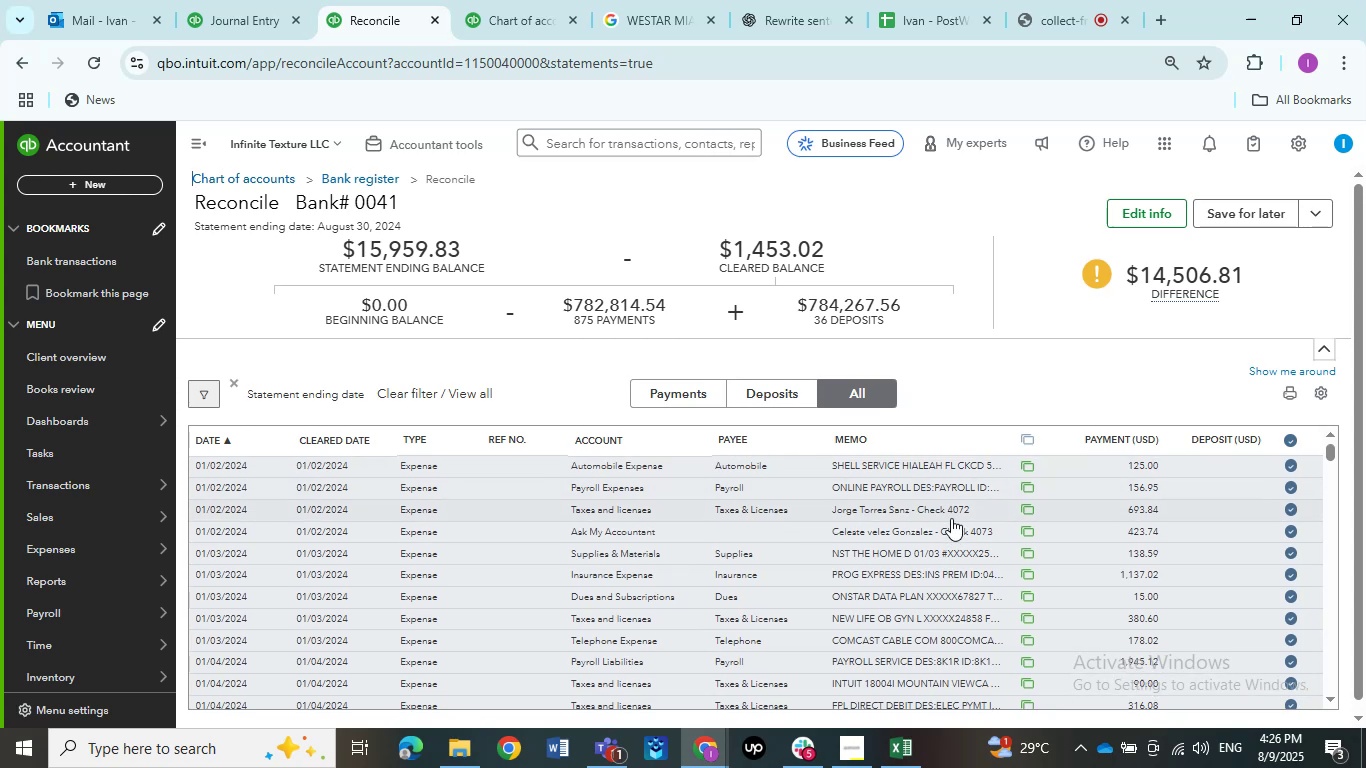 
scroll: coordinate [951, 518], scroll_direction: down, amount: 34.0
 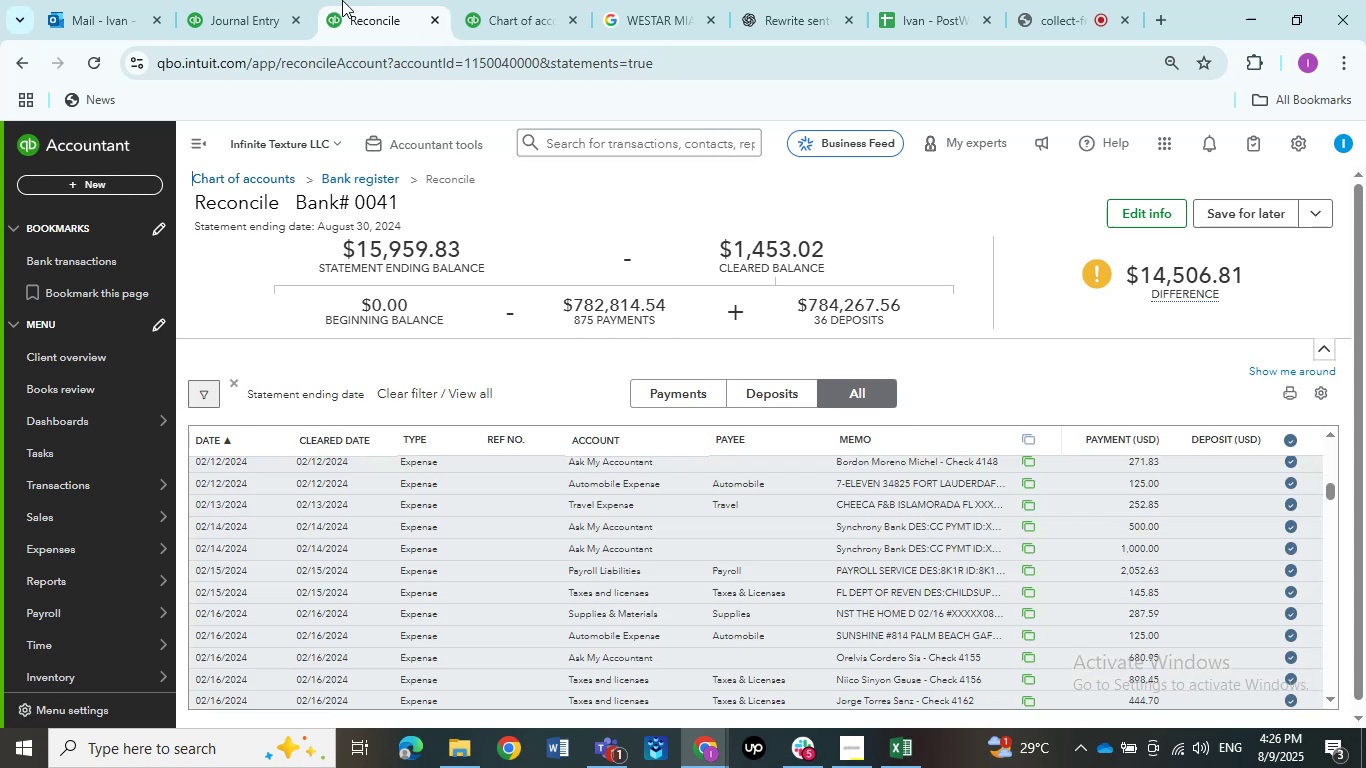 
left_click([219, 0])
 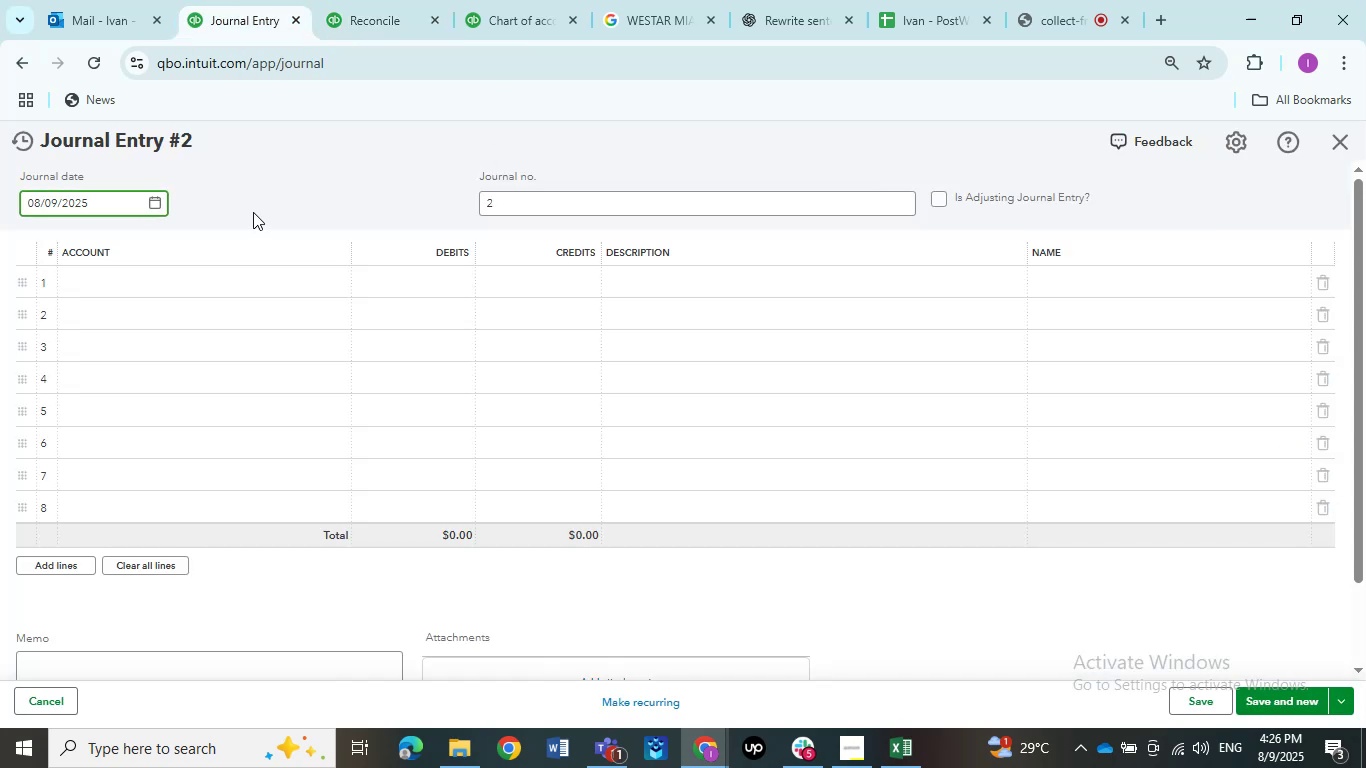 
left_click([502, 0])
 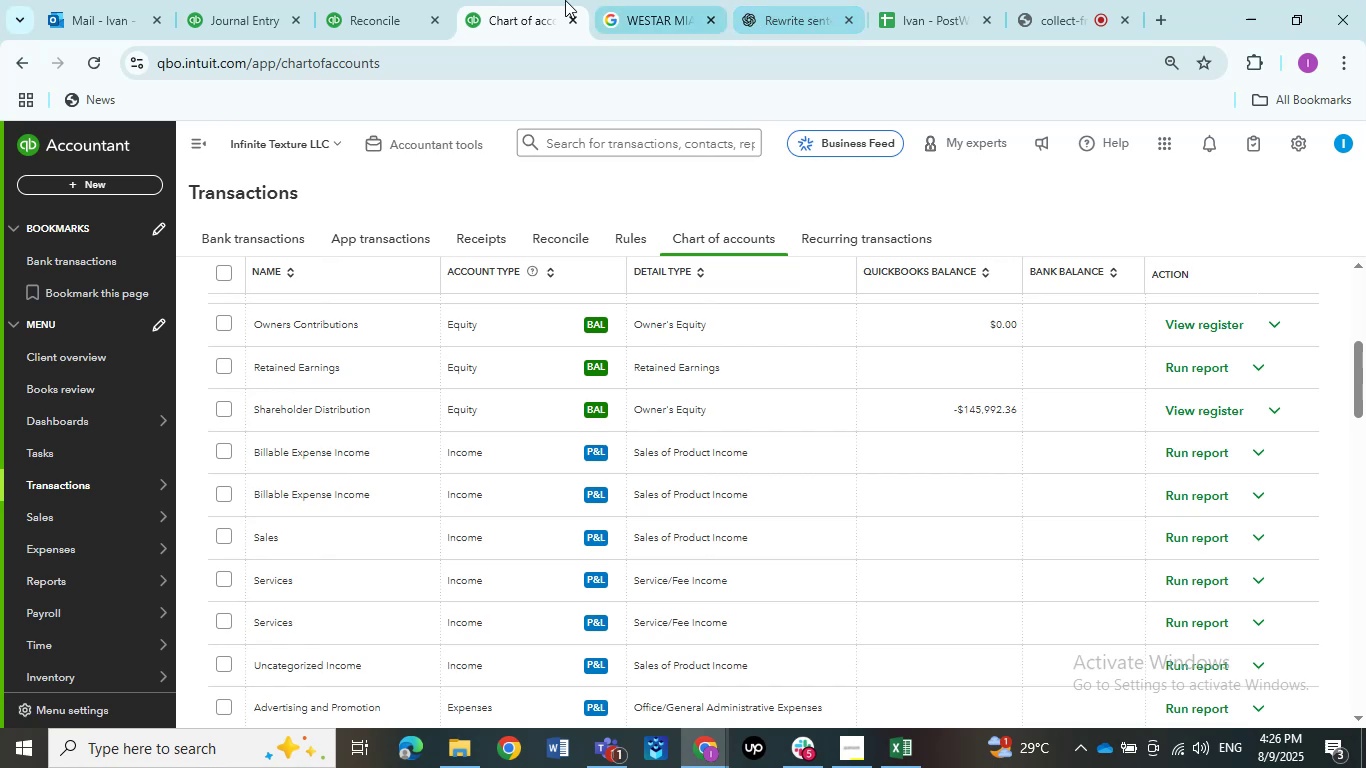 
left_click([379, 0])
 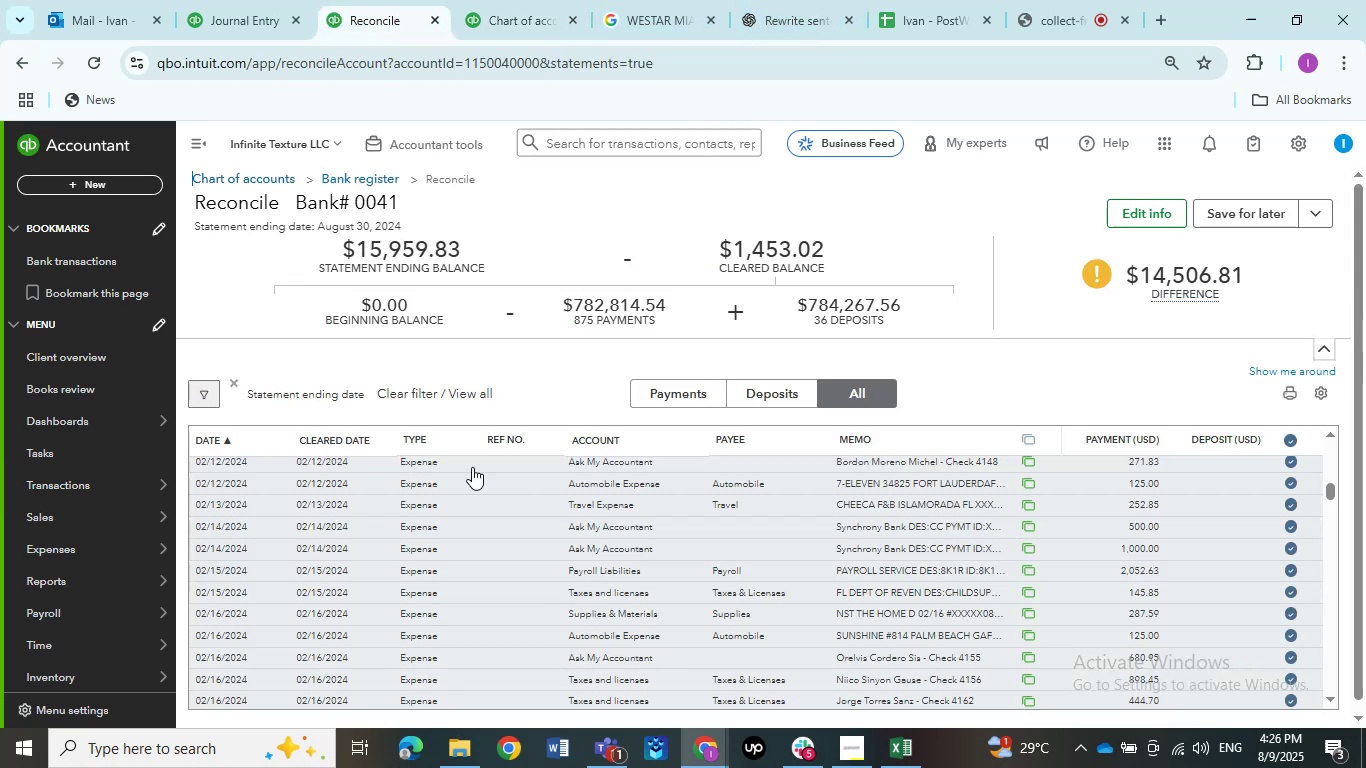 
scroll: coordinate [473, 494], scroll_direction: down, amount: 3.0
 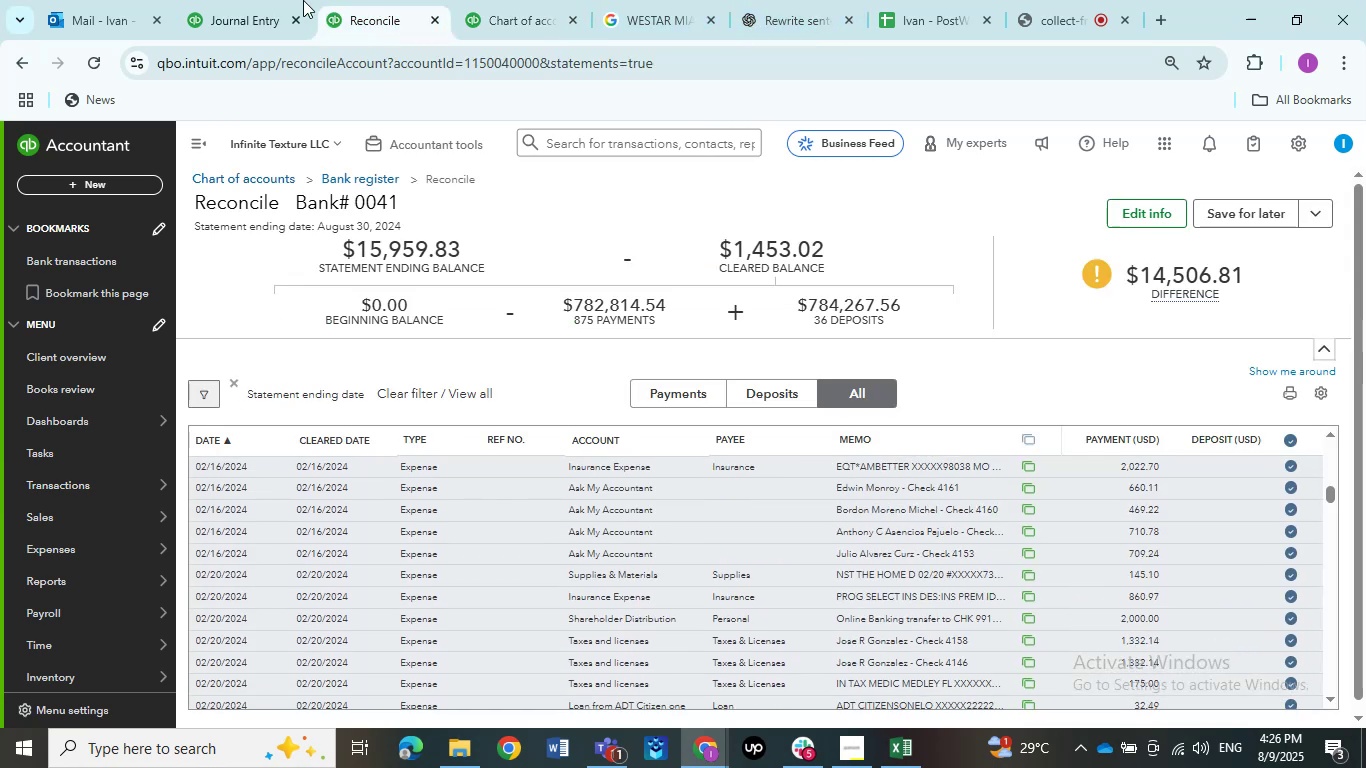 
left_click([269, 0])
 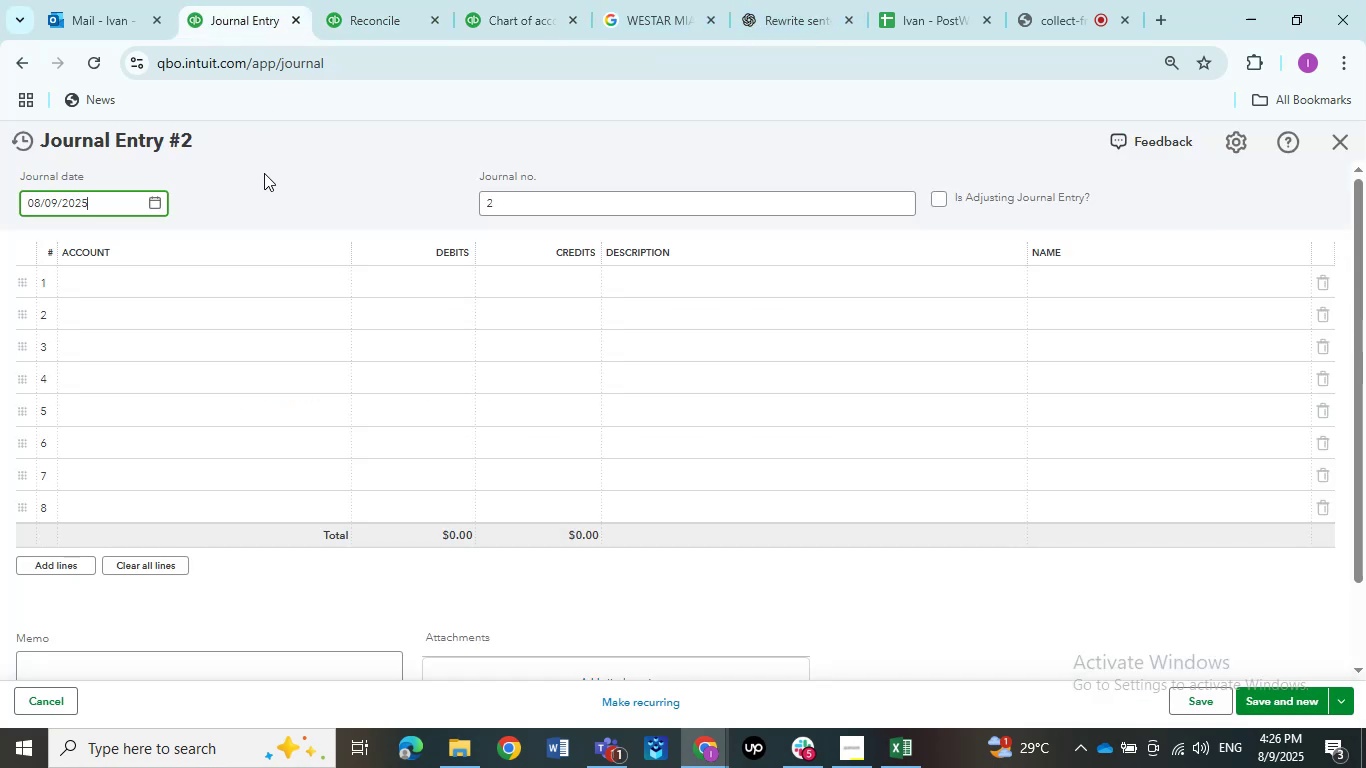 
left_click([382, 3])
 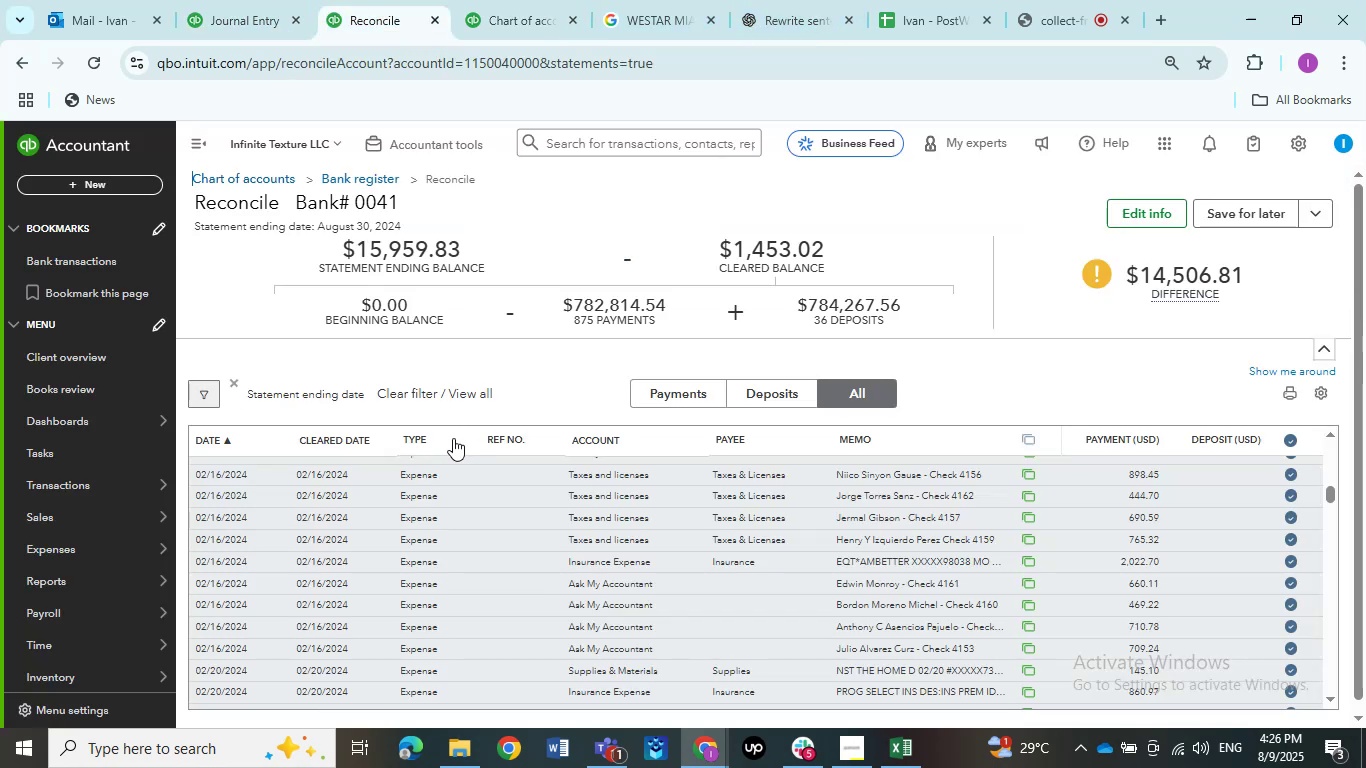 
scroll: coordinate [461, 512], scroll_direction: up, amount: 47.0
 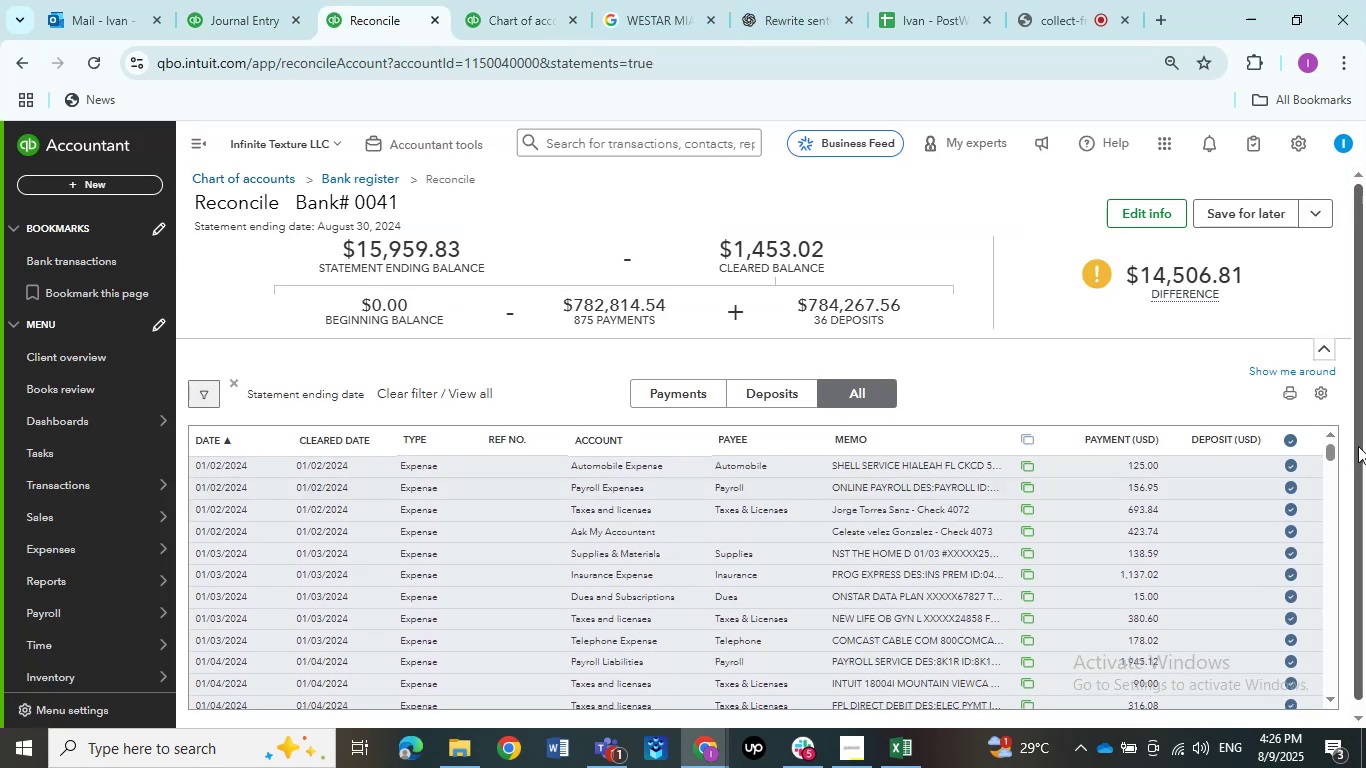 
left_click_drag(start_coordinate=[1325, 451], to_coordinate=[1319, 697])
 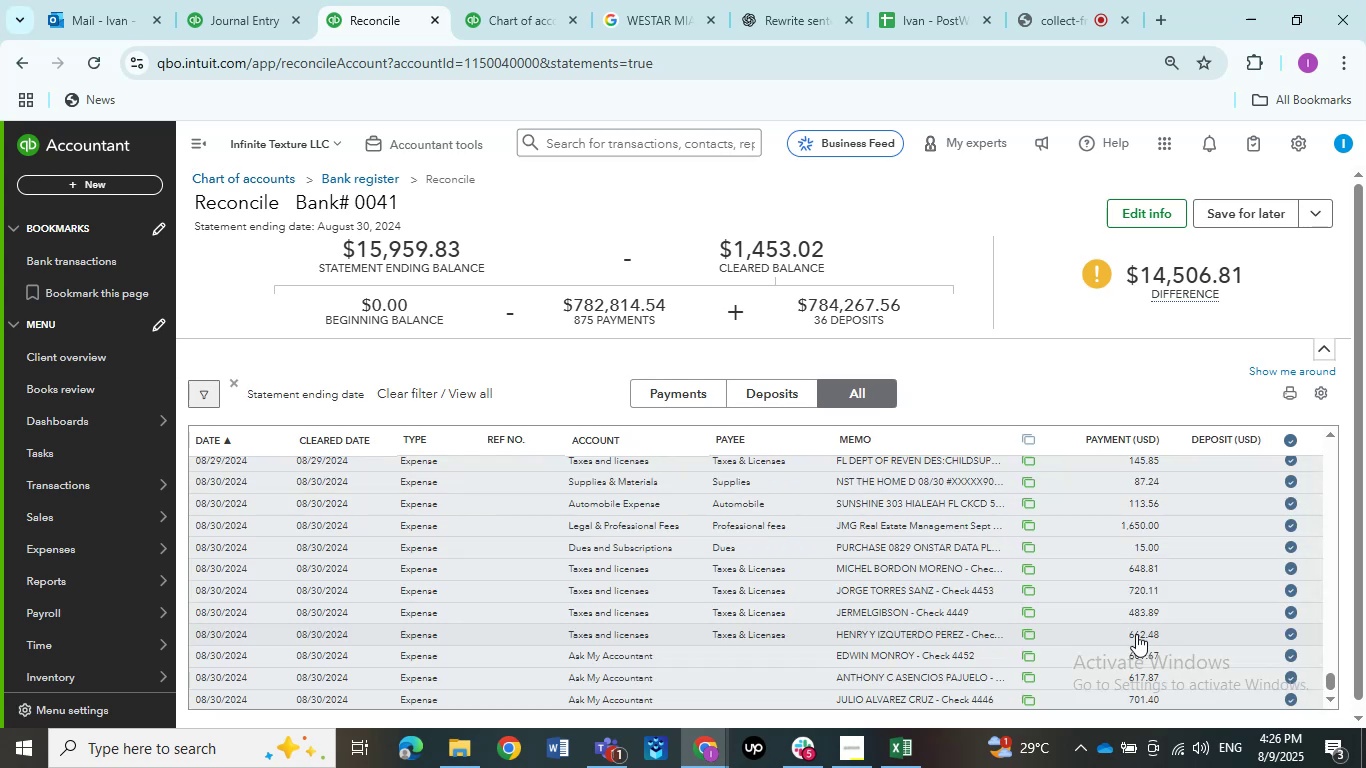 
scroll: coordinate [1136, 634], scroll_direction: down, amount: 4.0
 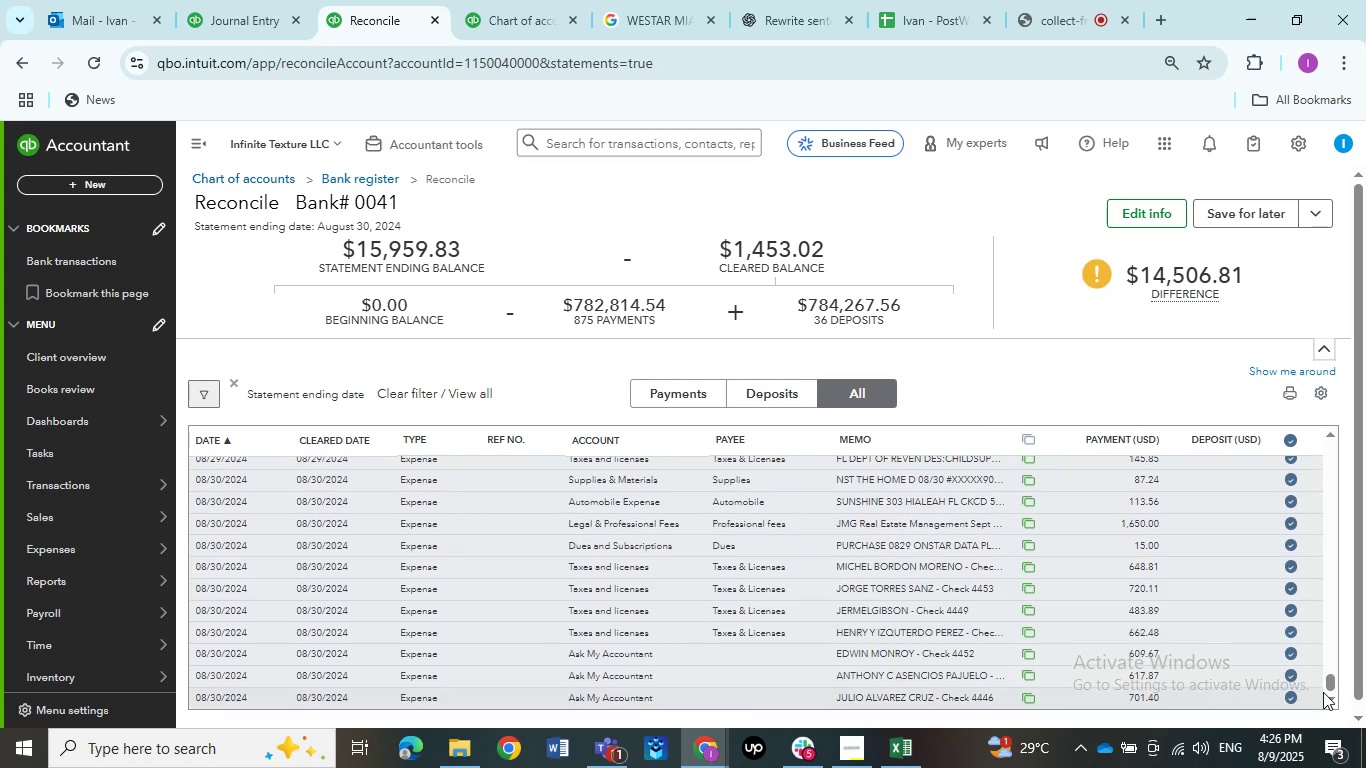 
left_click_drag(start_coordinate=[1330, 678], to_coordinate=[1328, 429])
 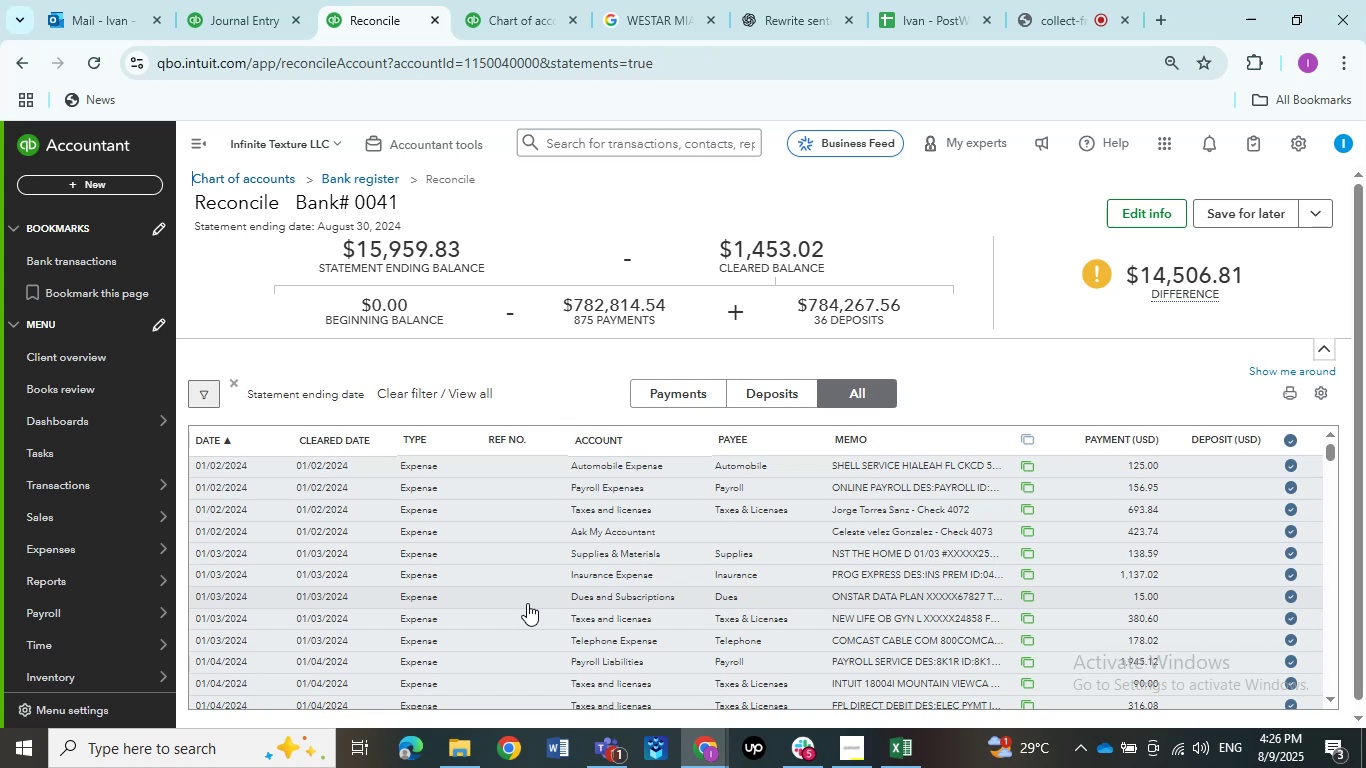 
wait(24.29)
 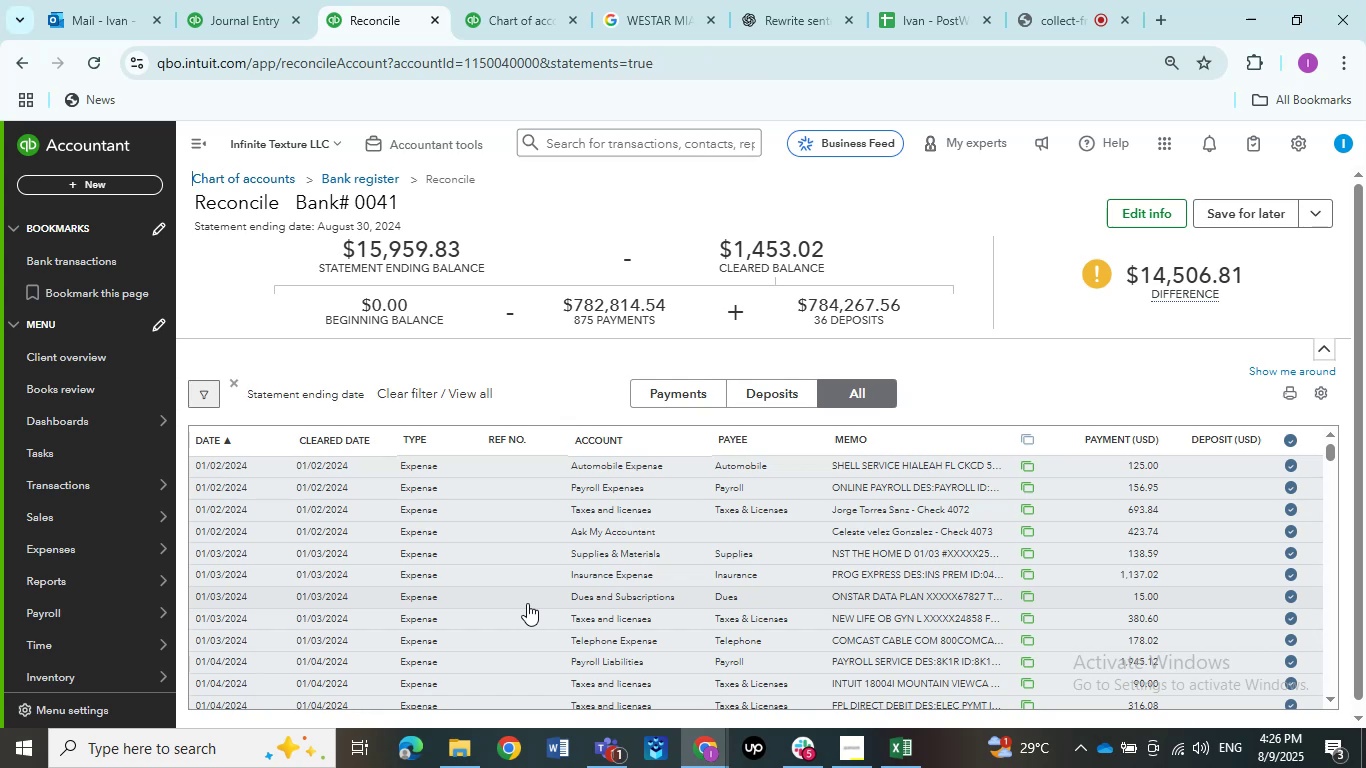 
scroll: coordinate [689, 635], scroll_direction: up, amount: 1.0
 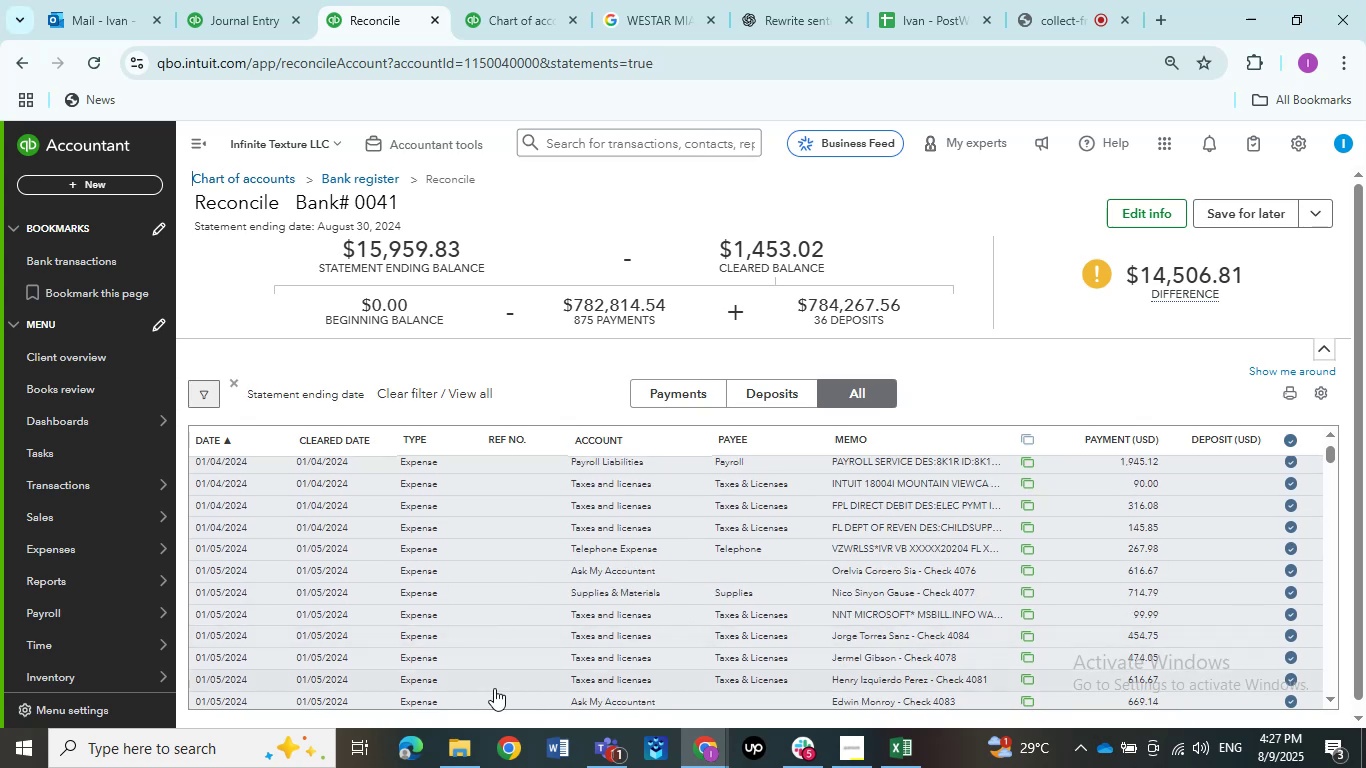 
wait(11.84)
 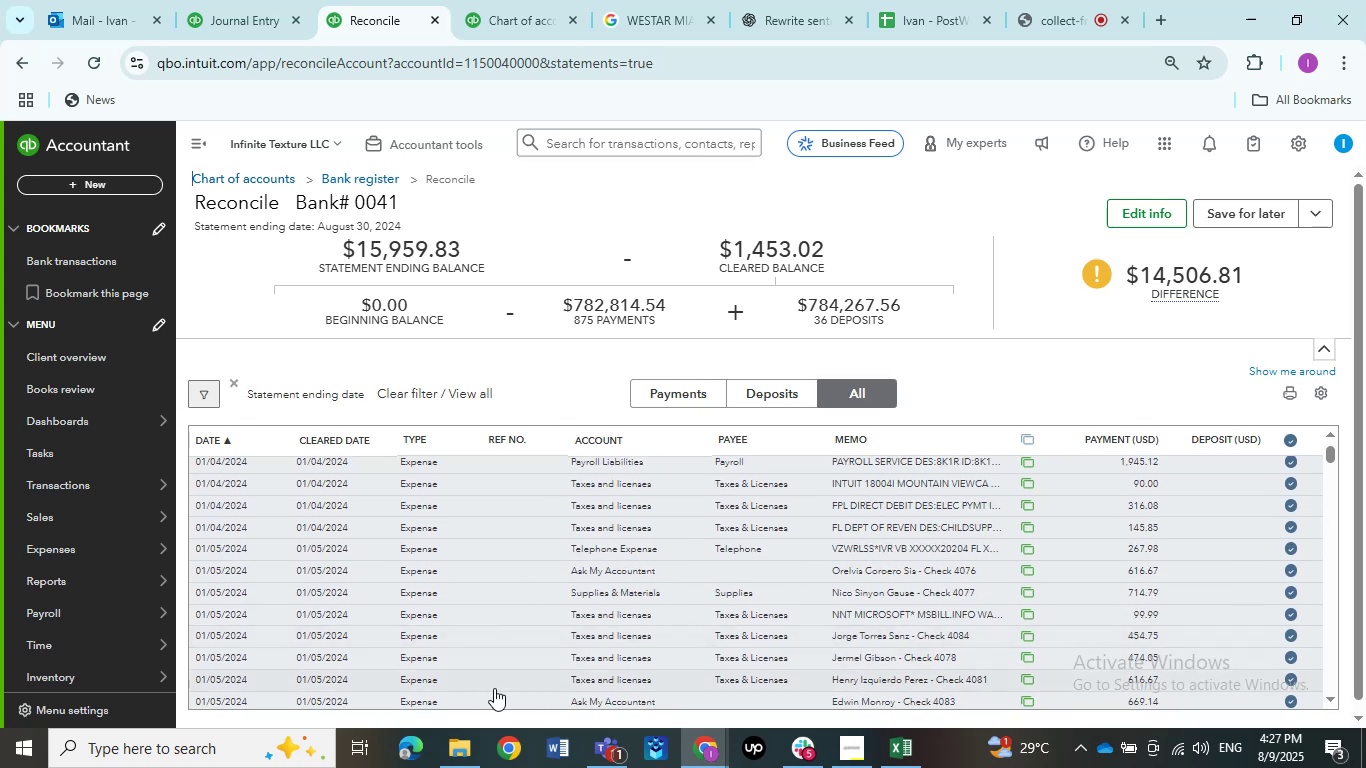 
scroll: coordinate [274, 655], scroll_direction: up, amount: 6.0
 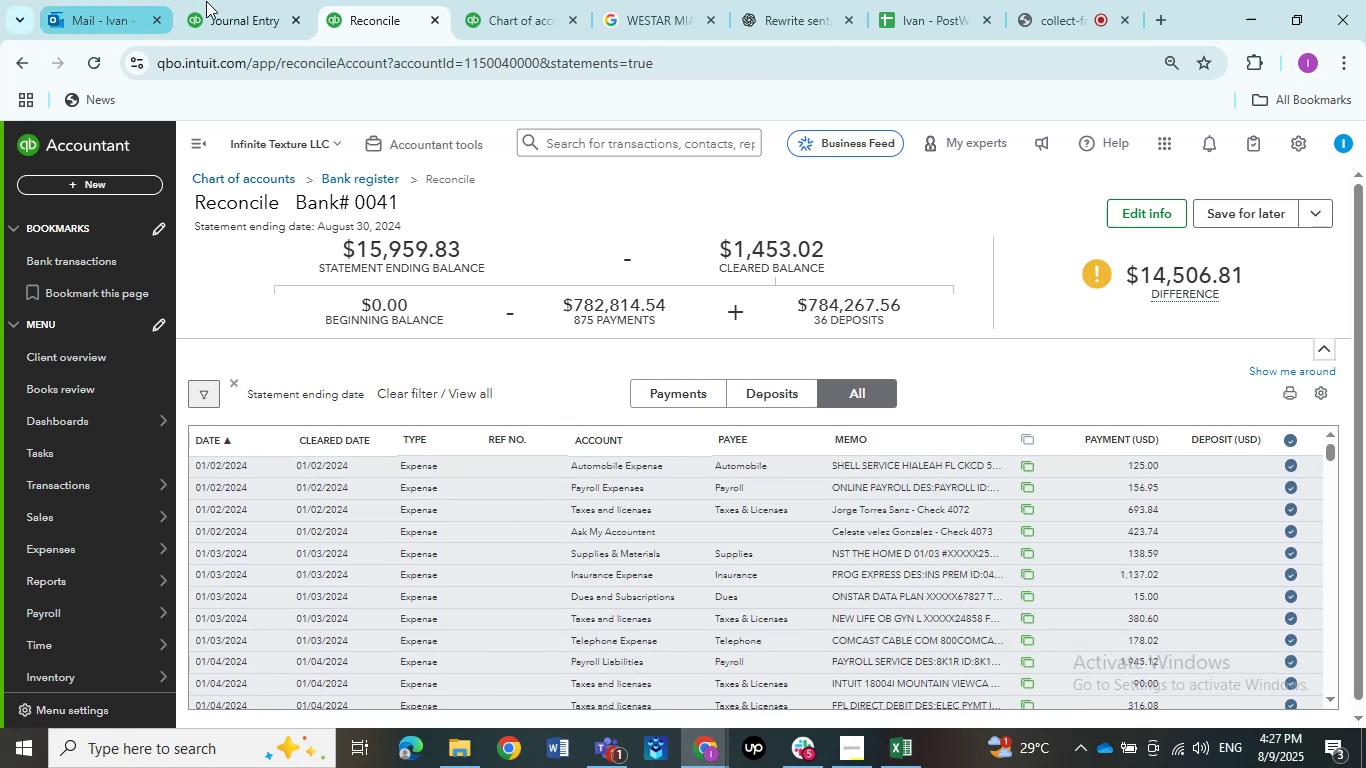 
left_click([215, 3])
 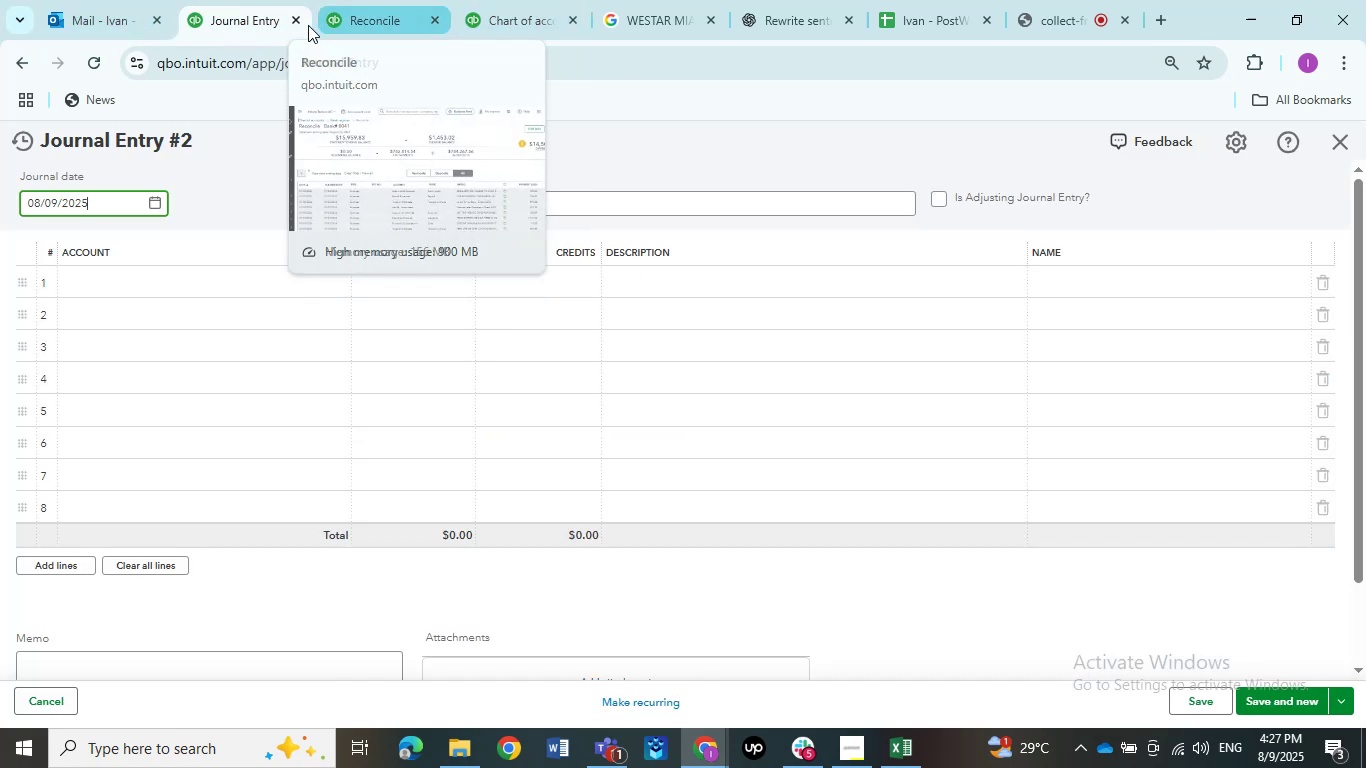 
left_click([1346, 135])
 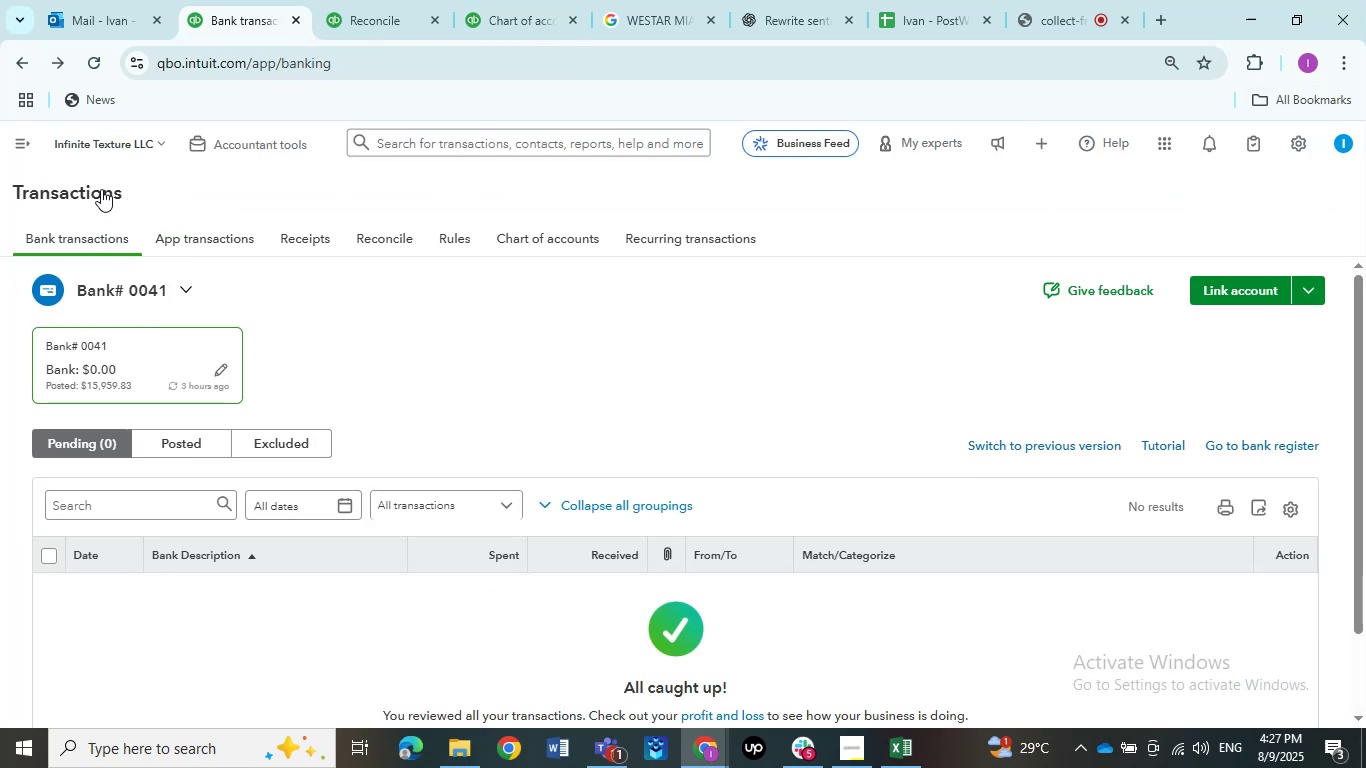 
left_click([18, 140])
 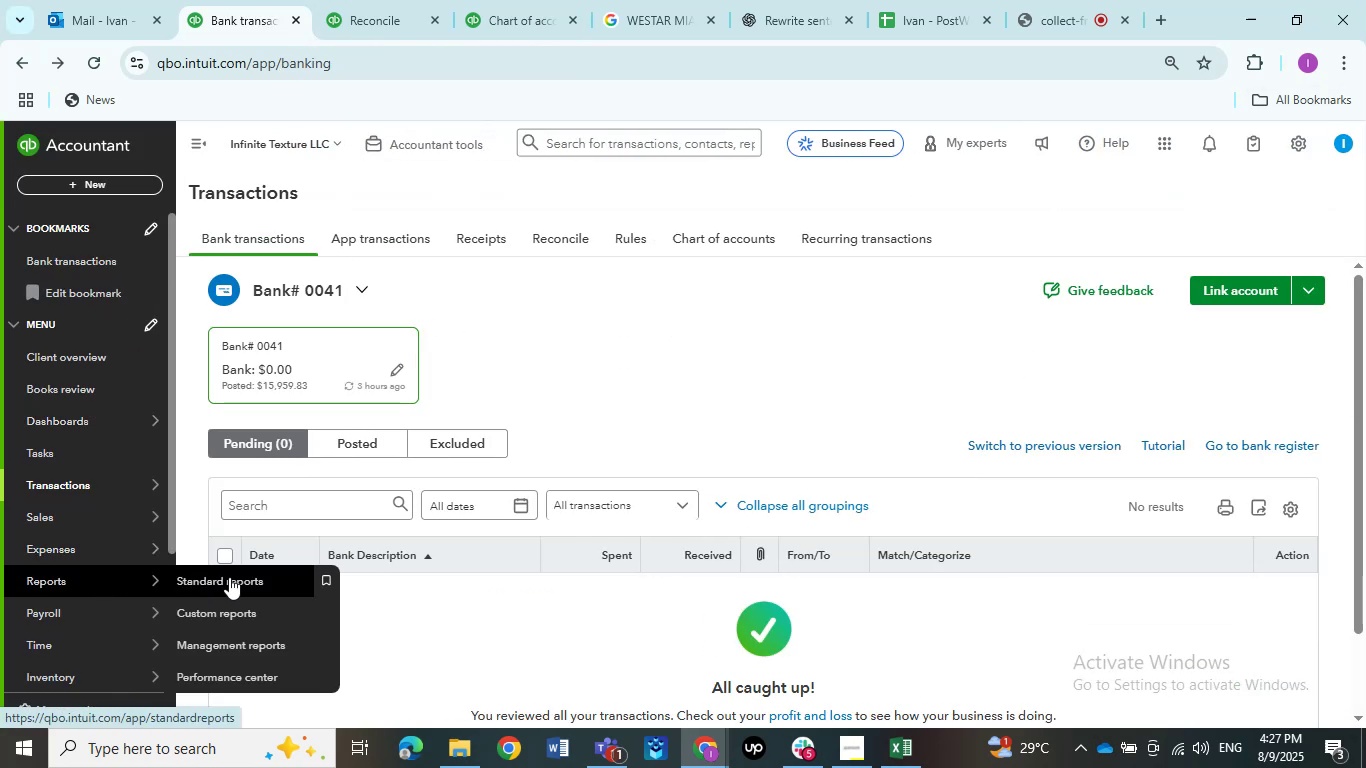 
right_click([235, 577])
 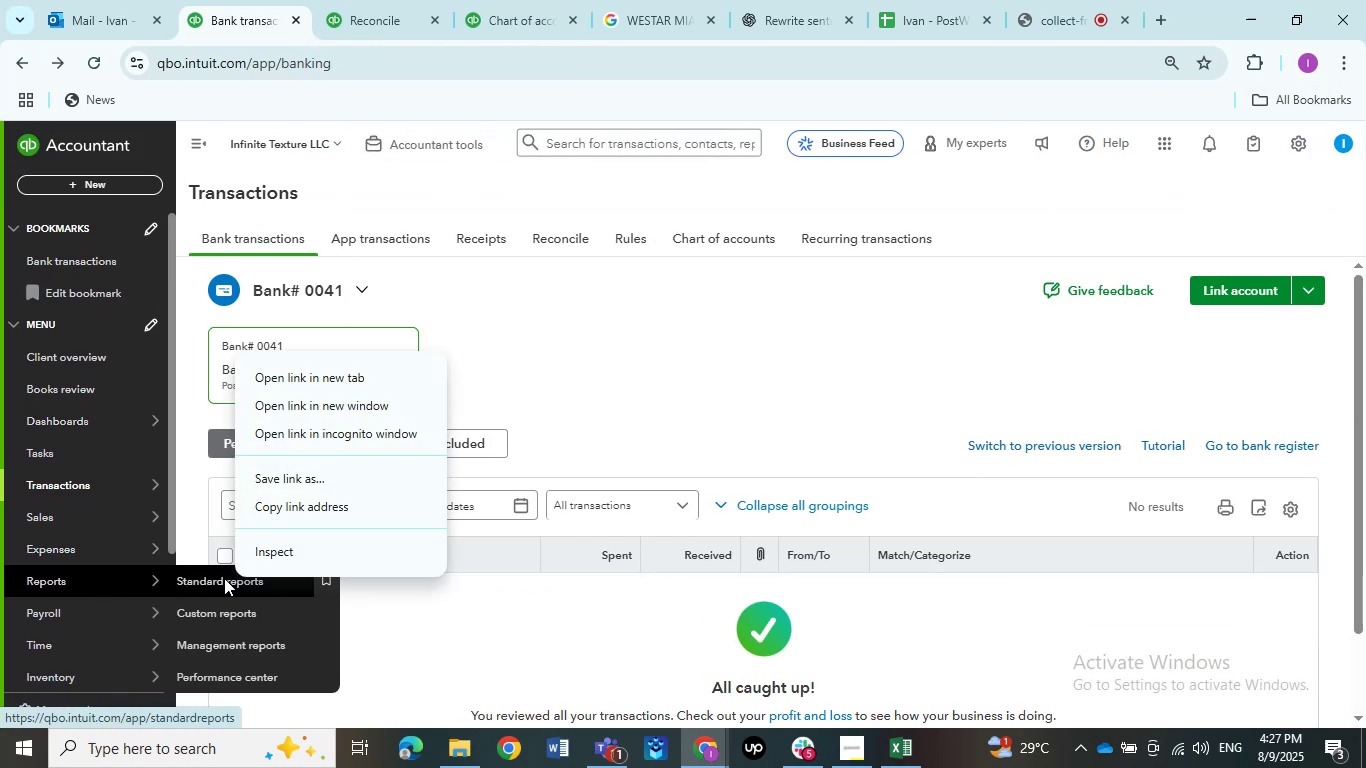 
left_click([202, 582])
 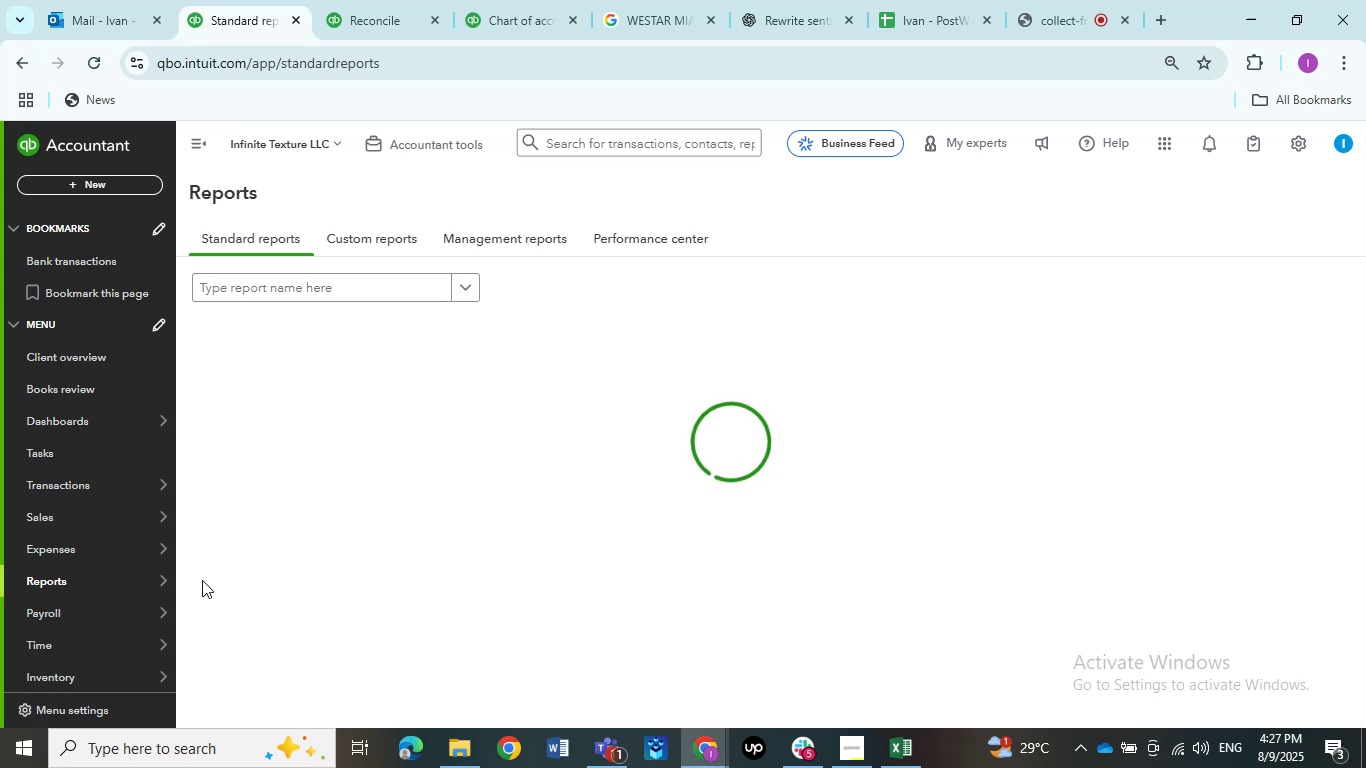 
wait(6.38)
 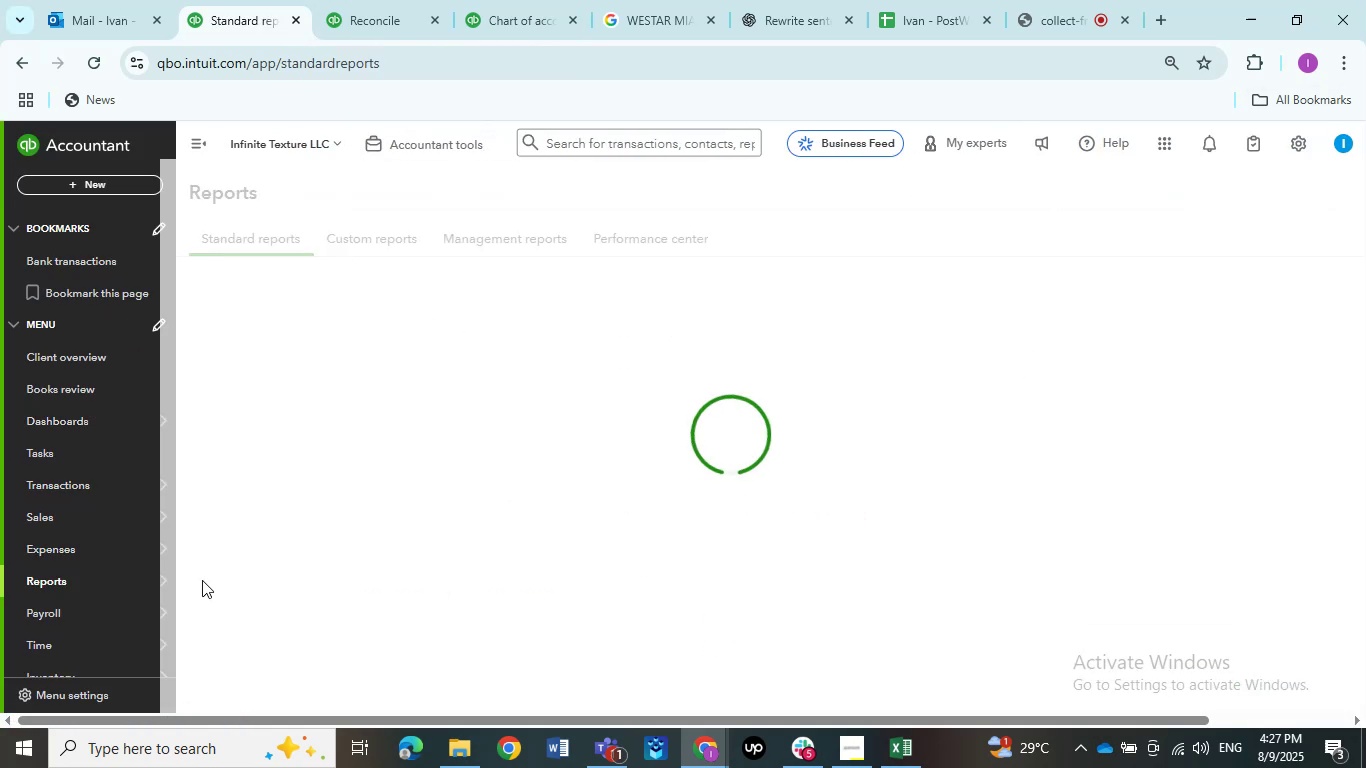 
mouse_move([395, 386])
 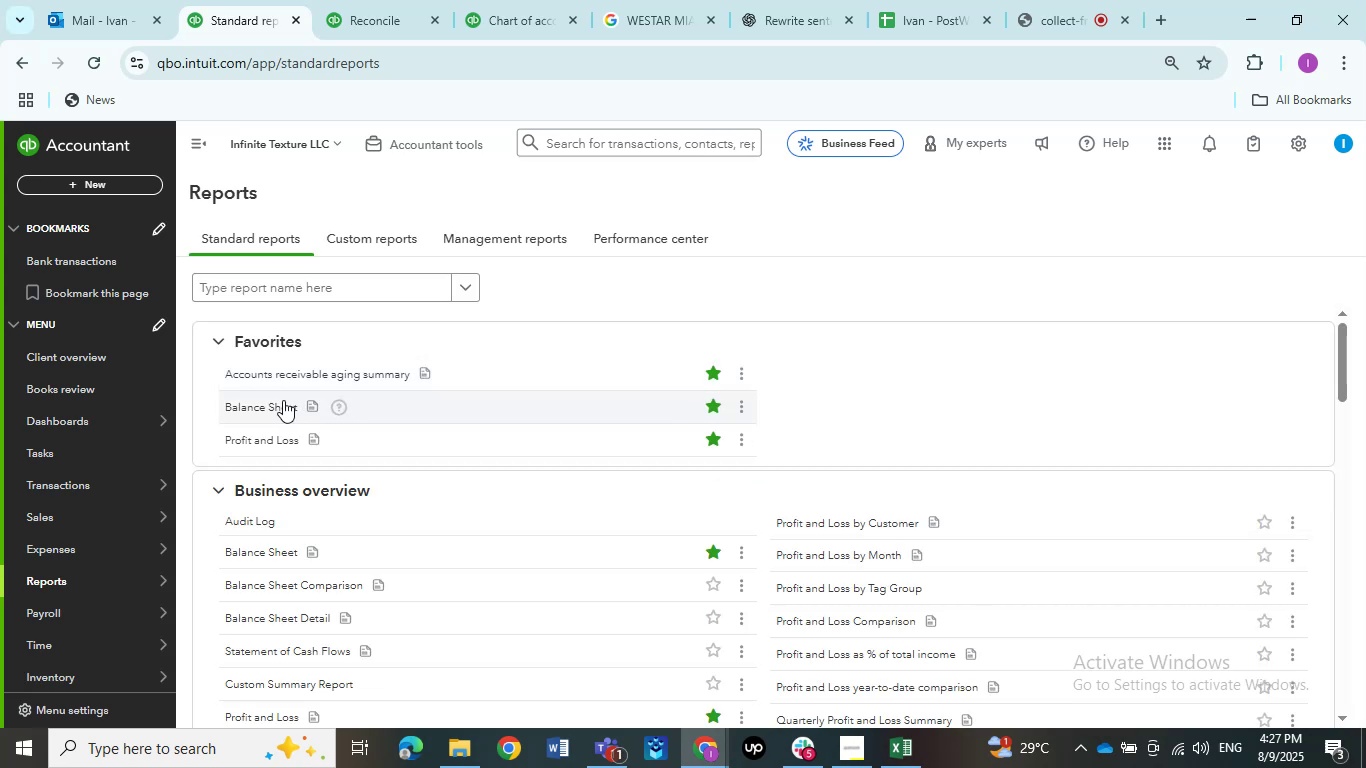 
left_click([283, 400])
 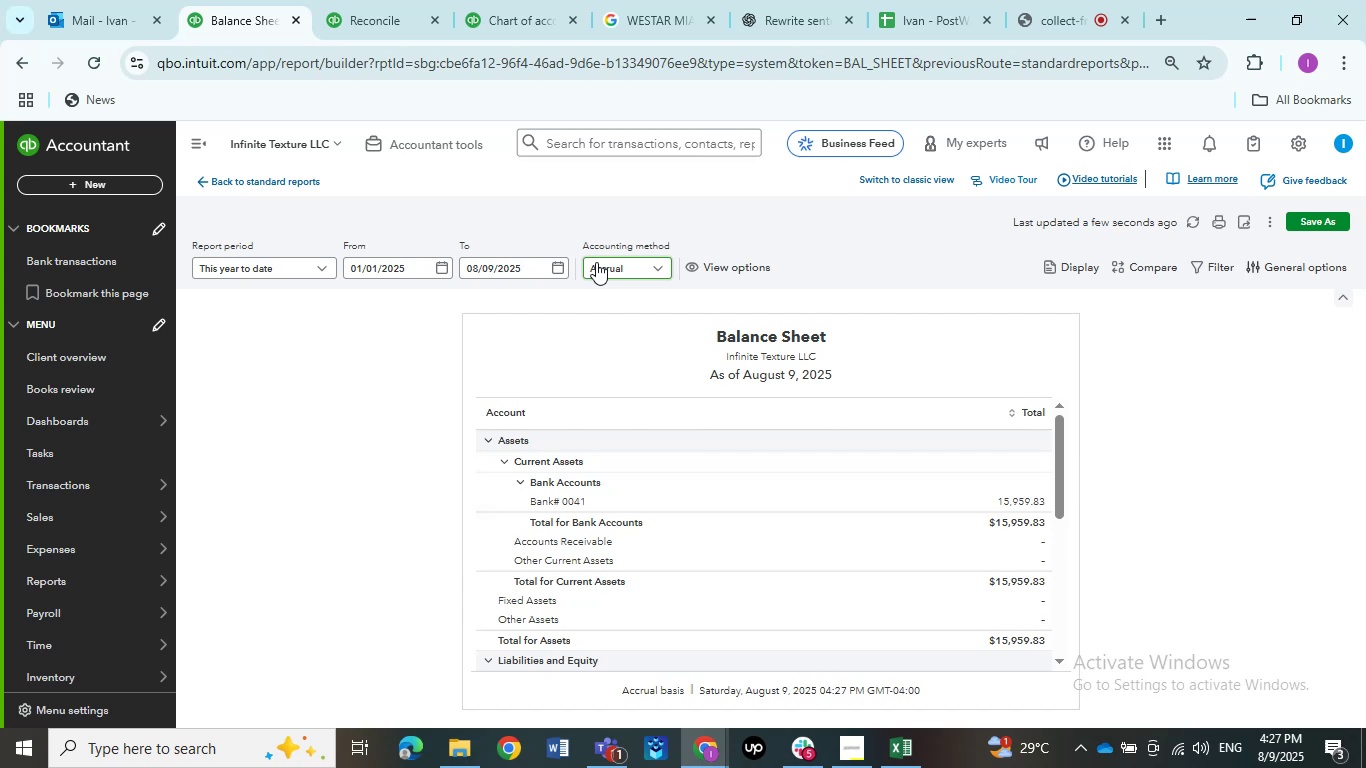 
wait(29.97)
 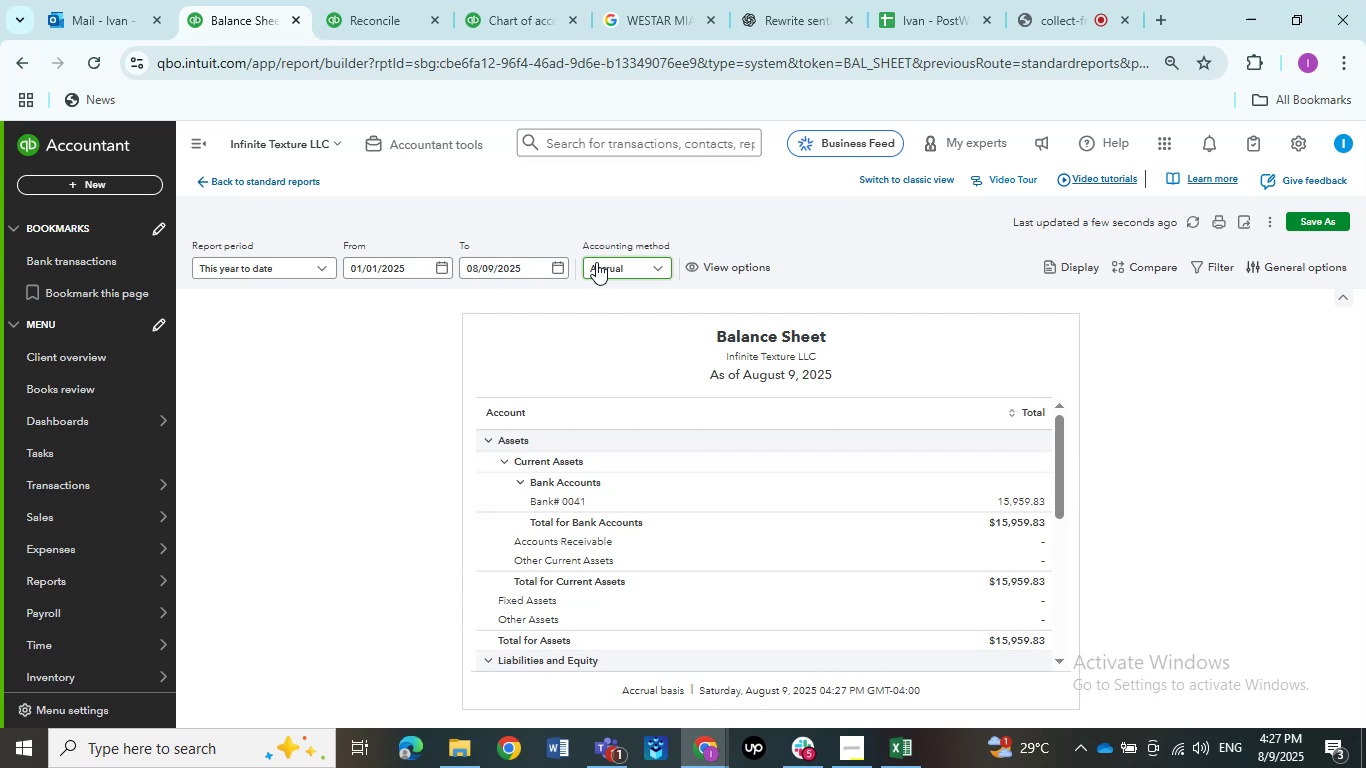 
left_click([1012, 501])
 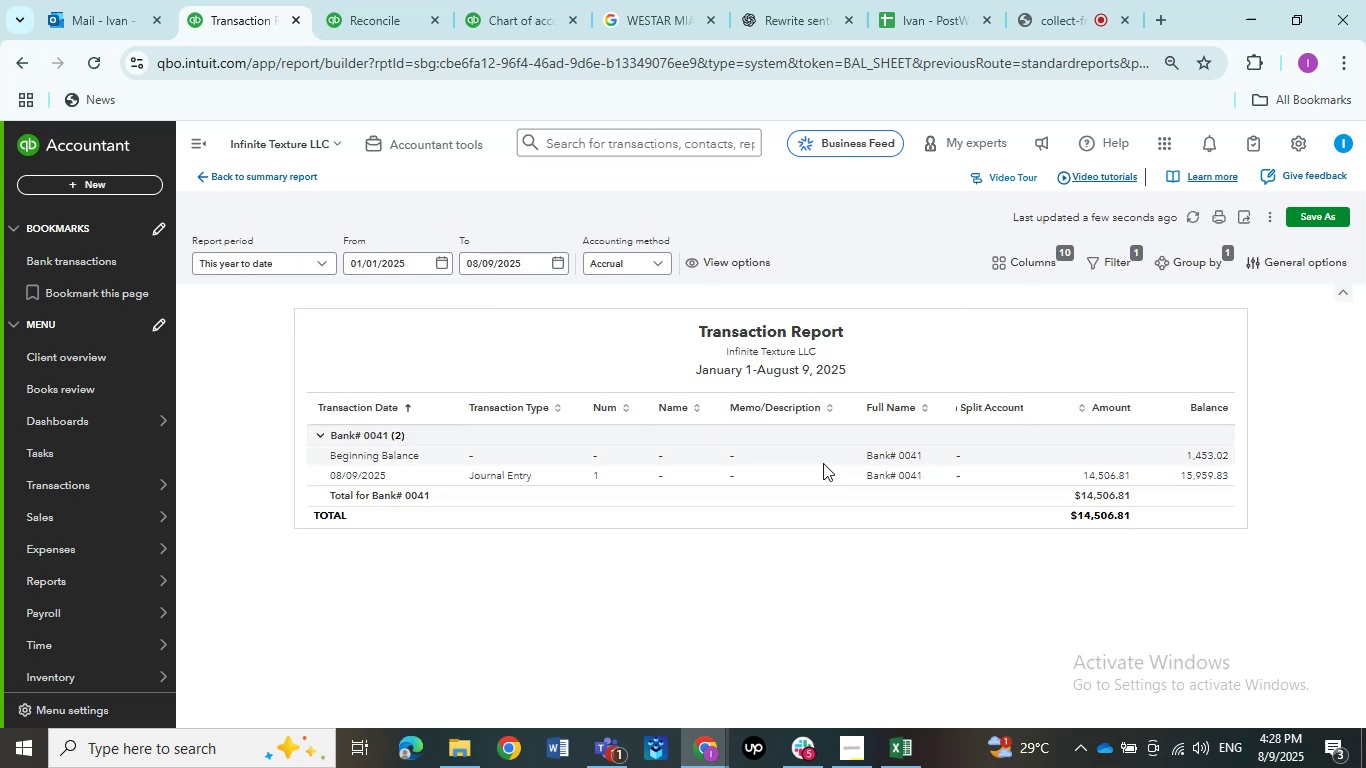 
wait(7.98)
 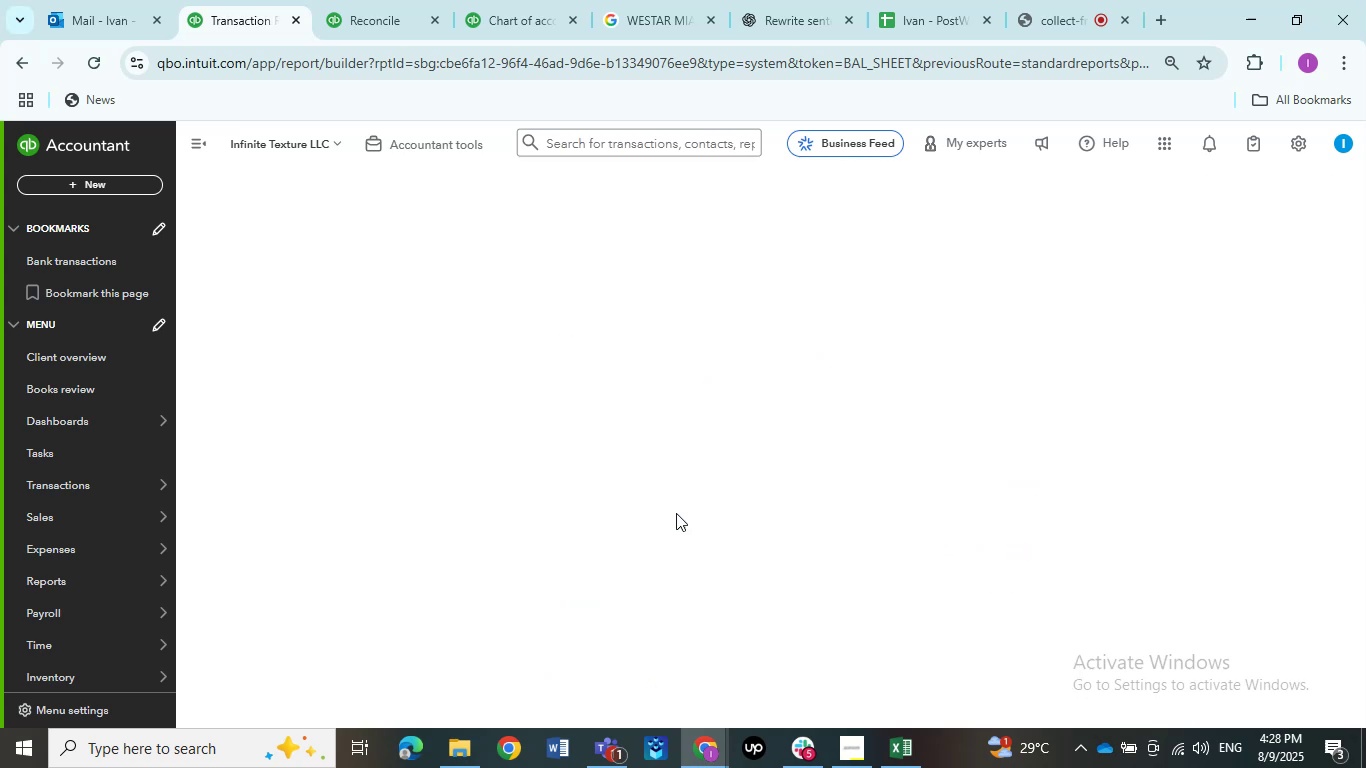 
left_click([1097, 477])
 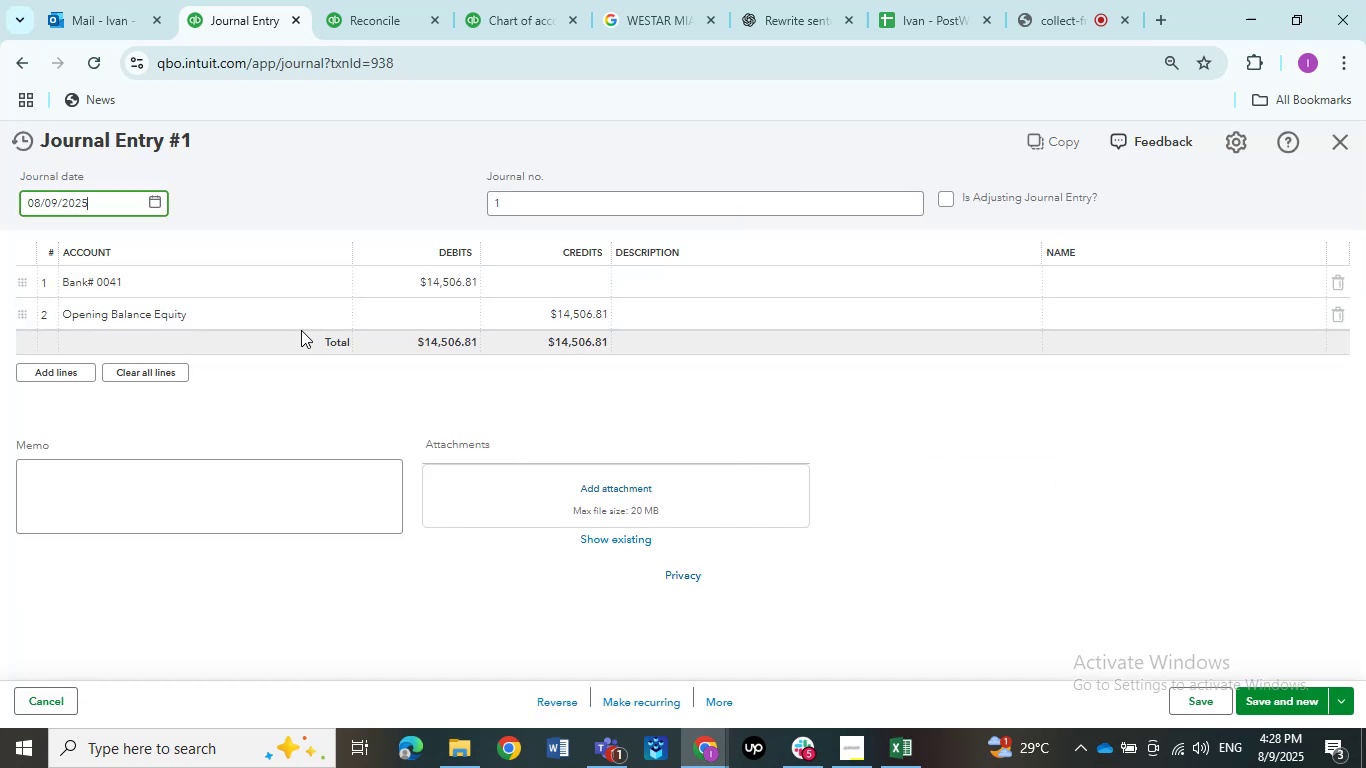 
wait(5.27)
 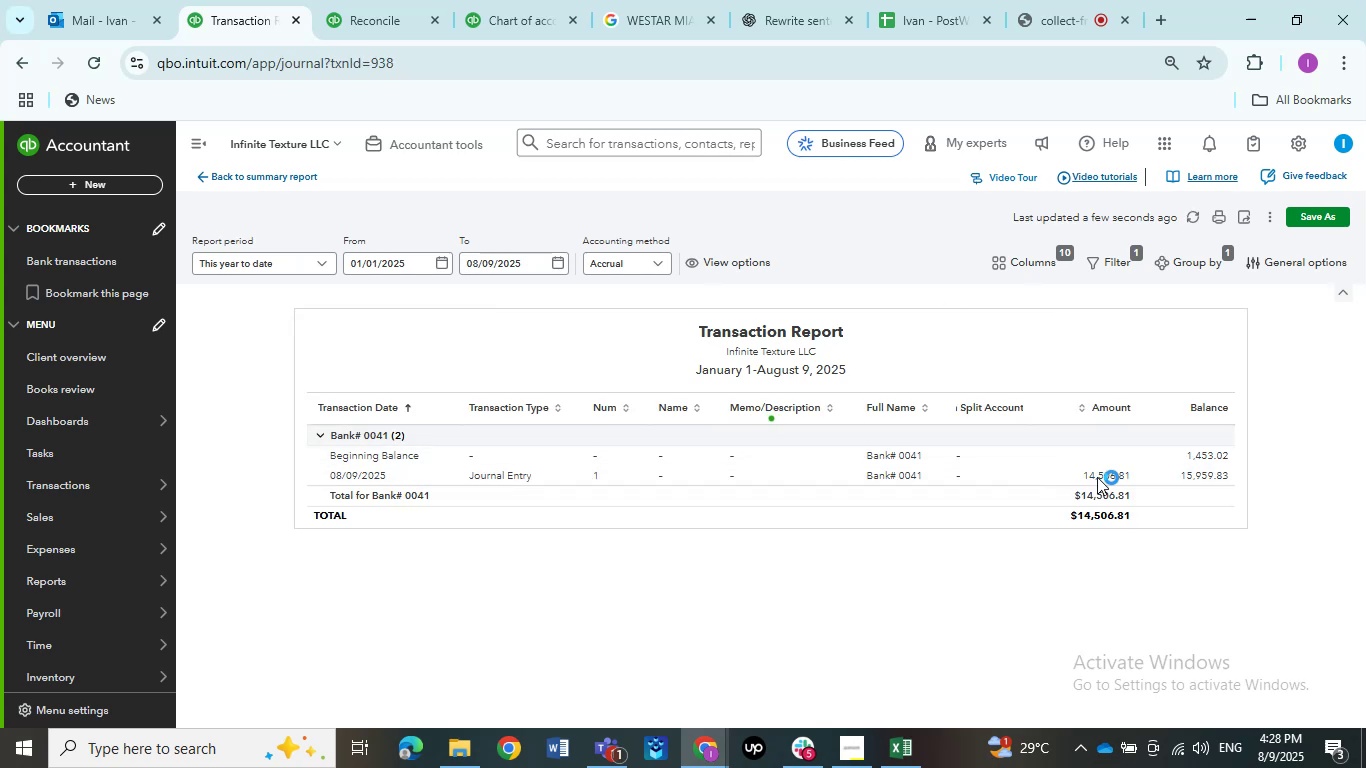 
left_click_drag(start_coordinate=[123, 204], to_coordinate=[1, 198])
 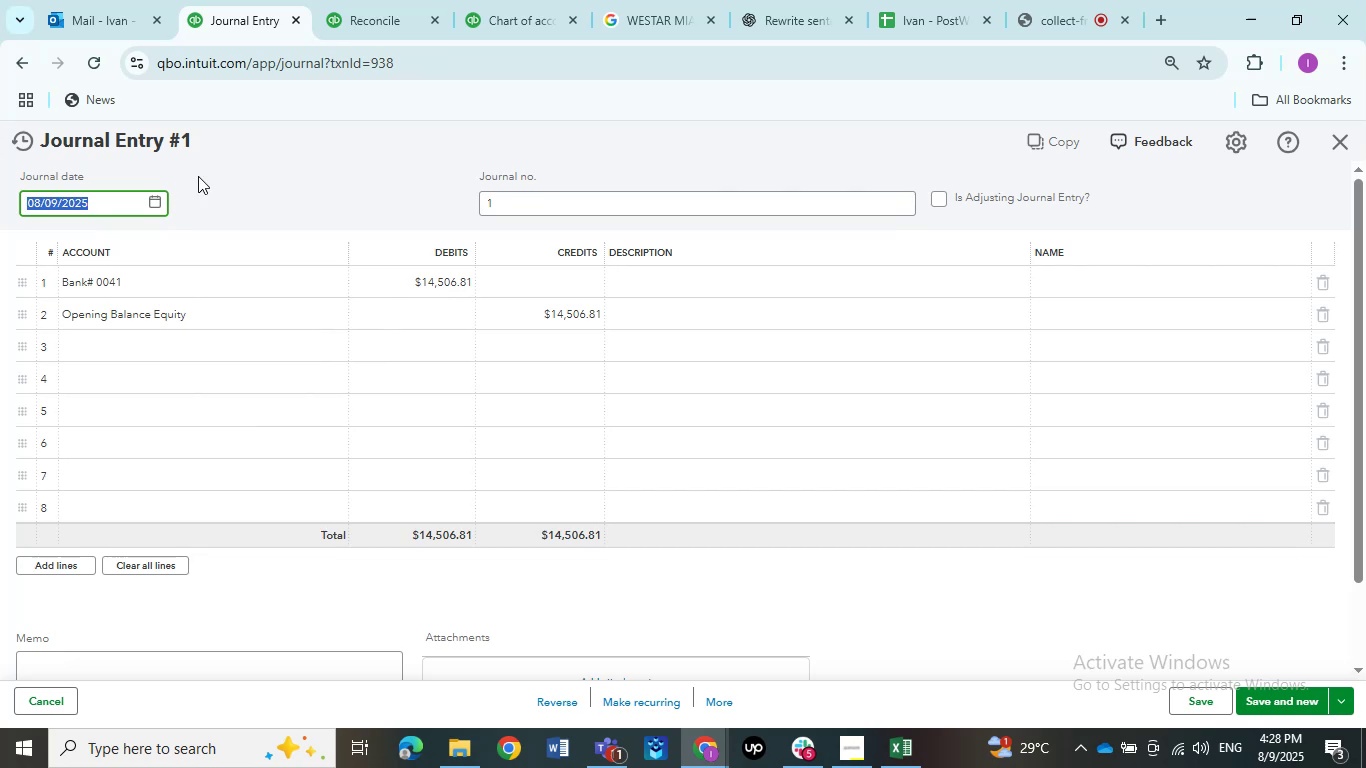 
key(Numpad0)
 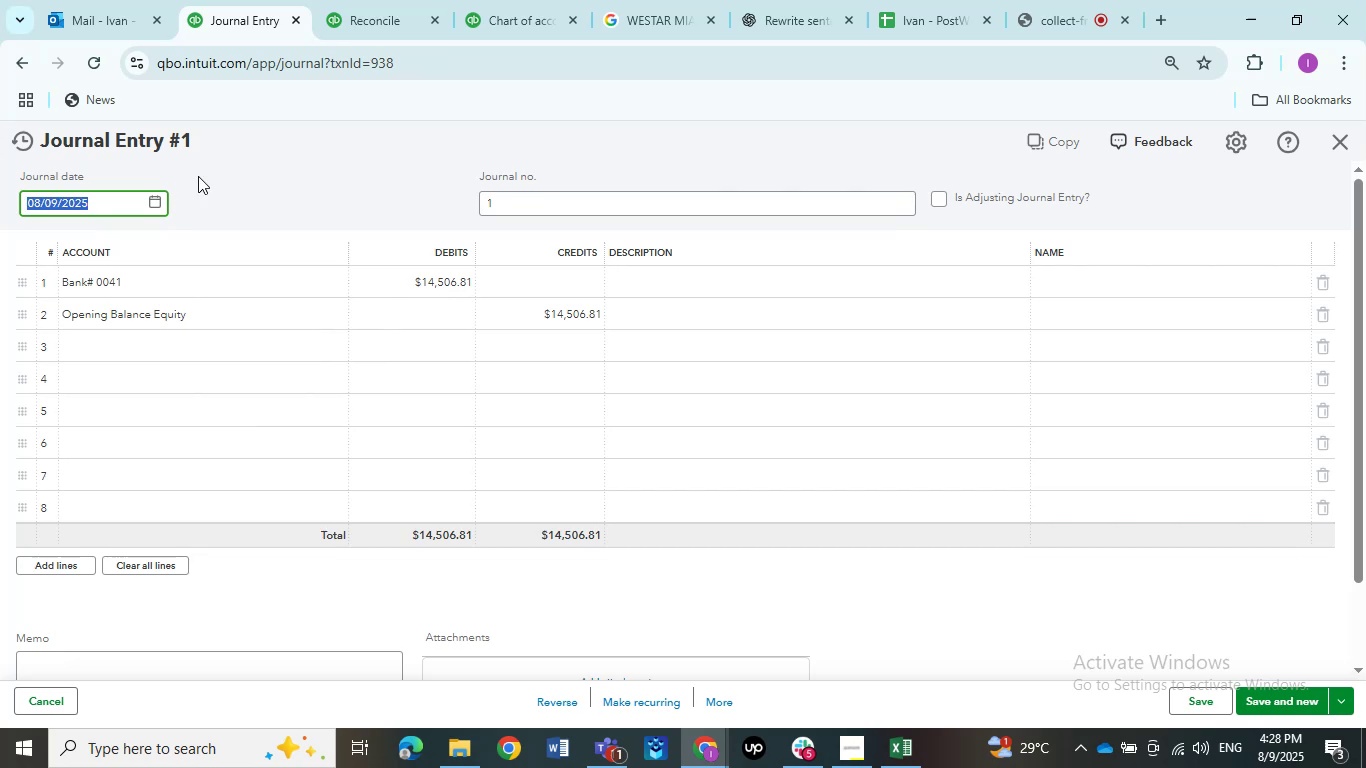 
key(Numpad1)
 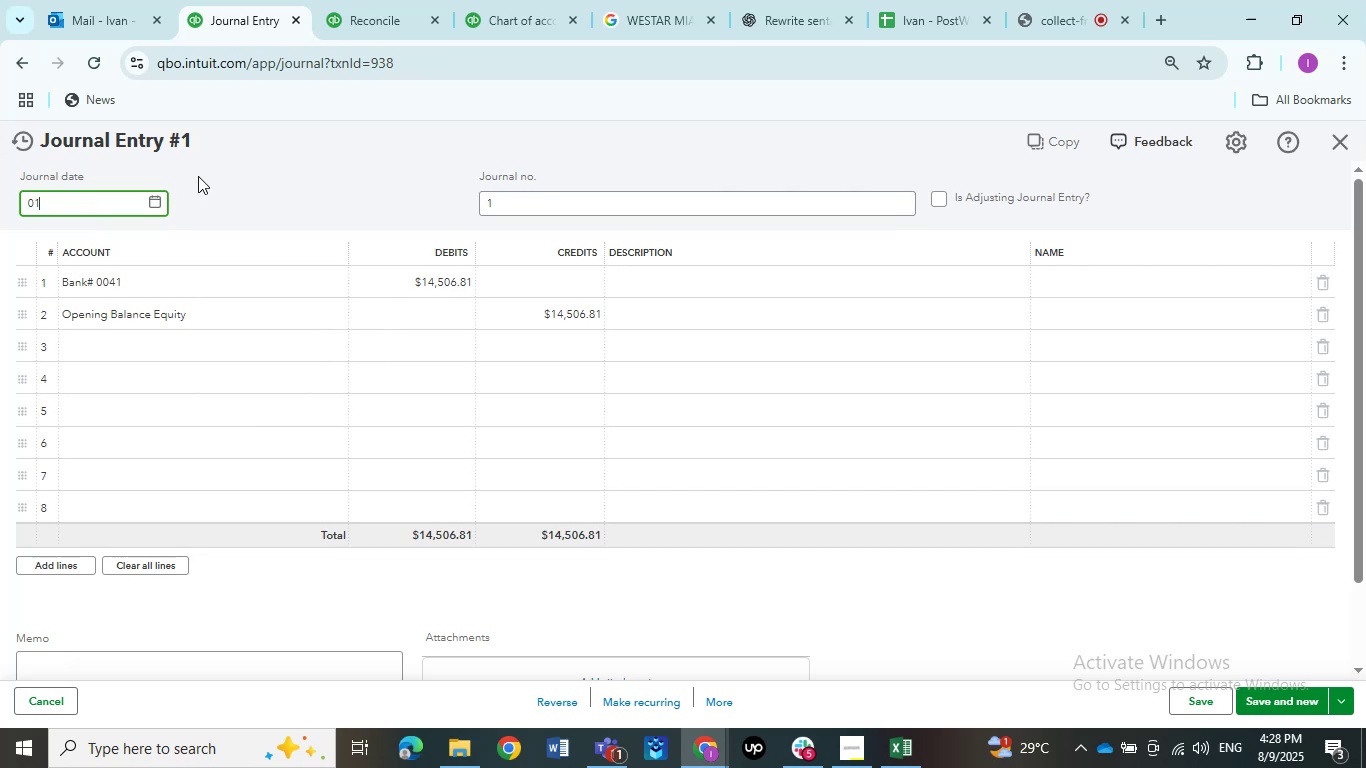 
key(NumpadDivide)
 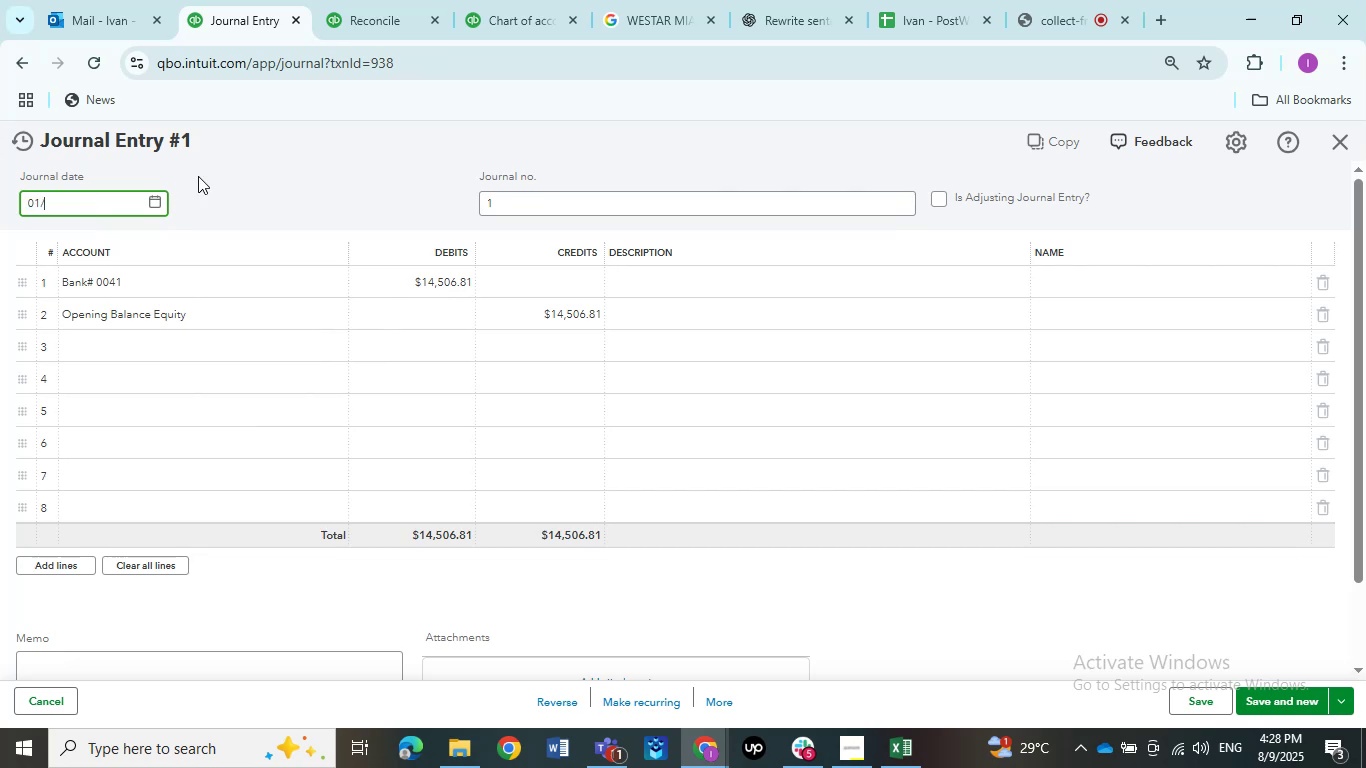 
key(Numpad0)
 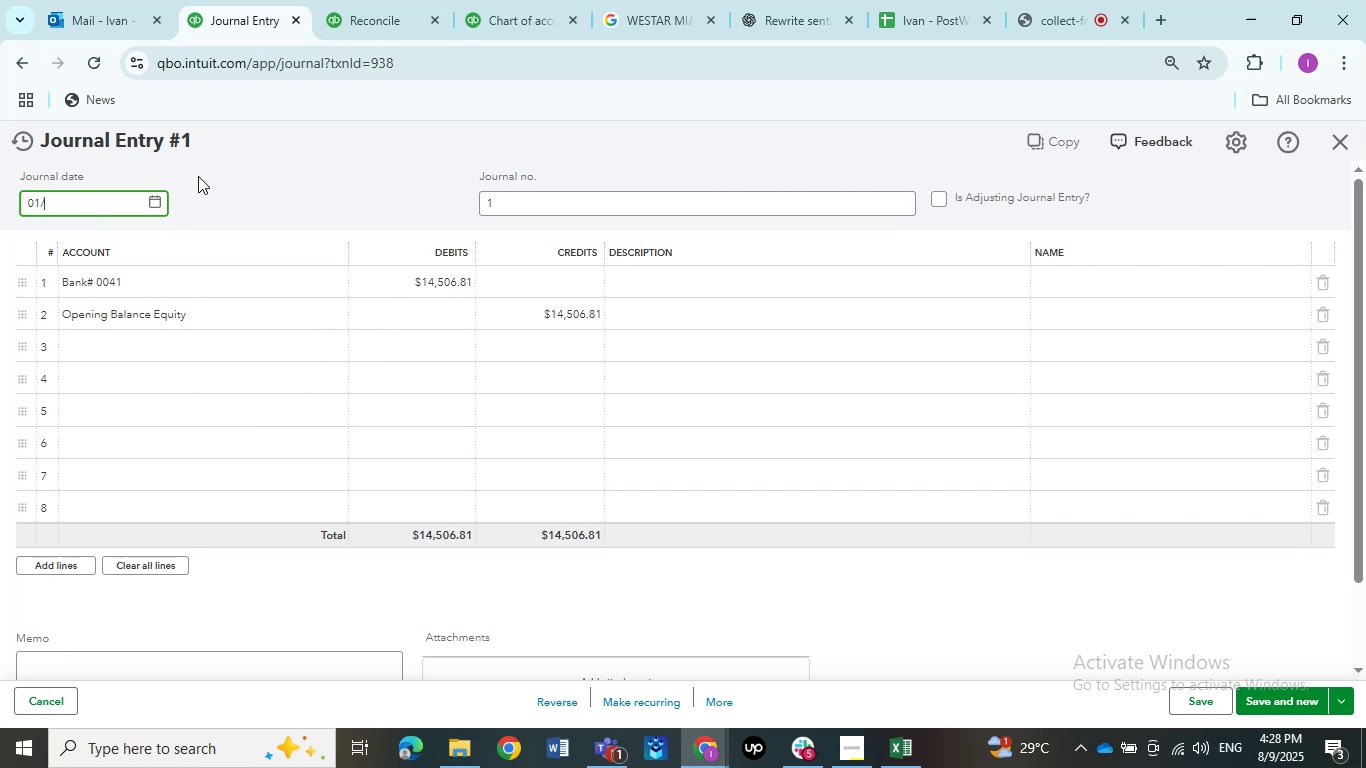 
key(Numpad1)
 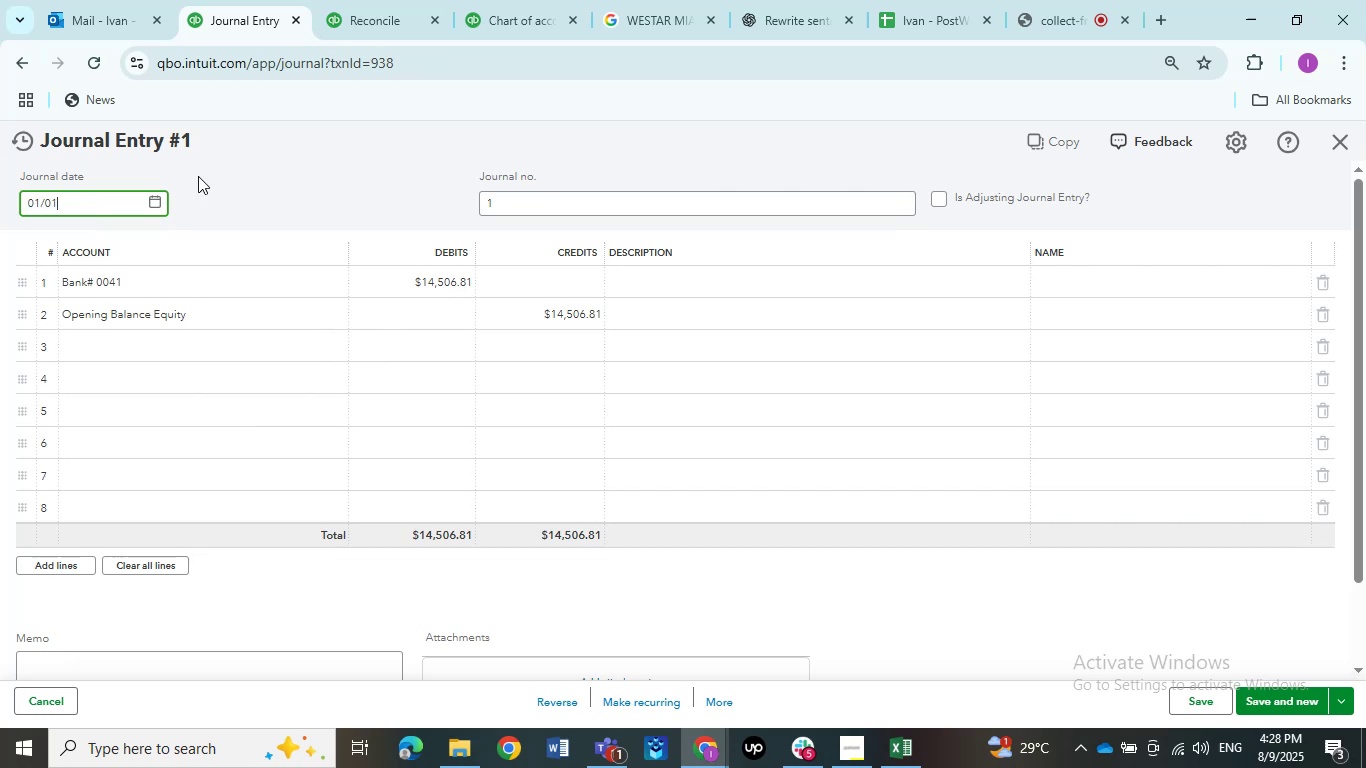 
key(NumpadDivide)
 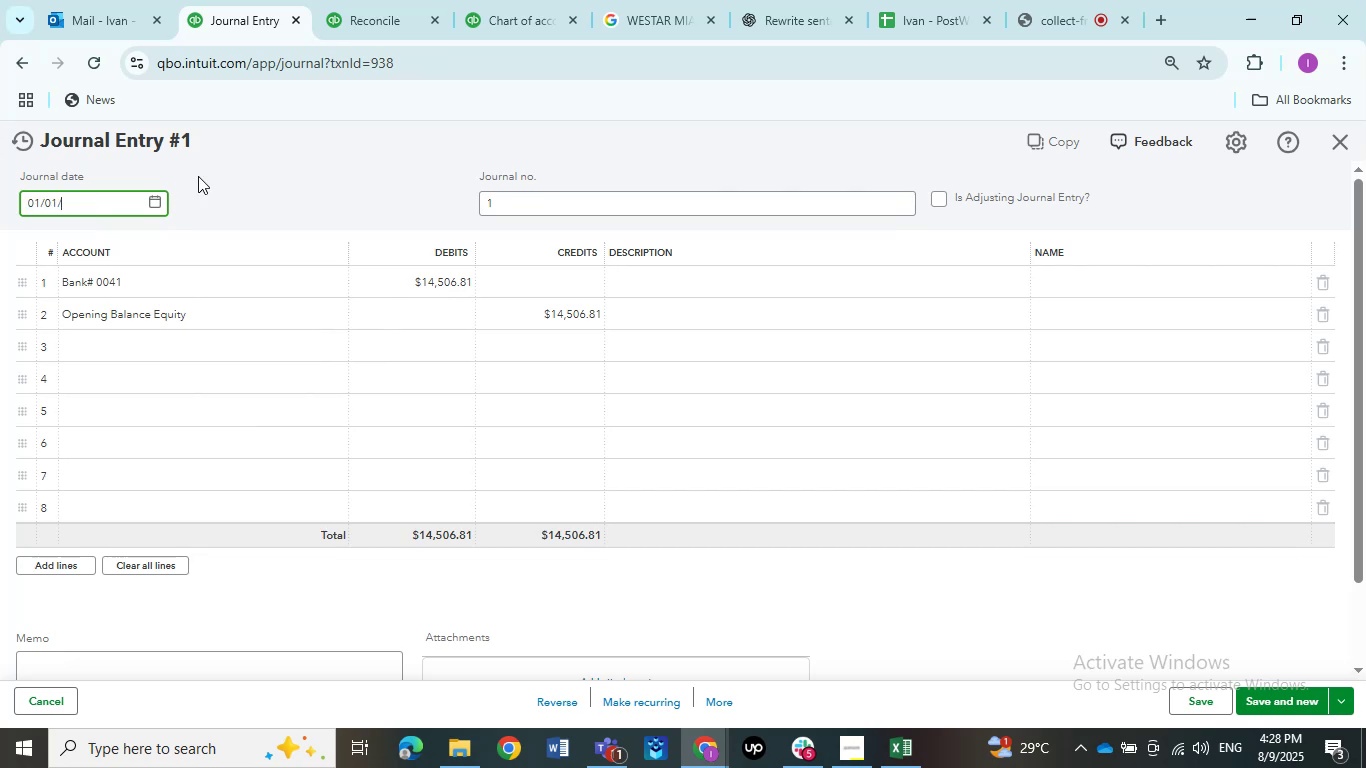 
key(Numpad2)
 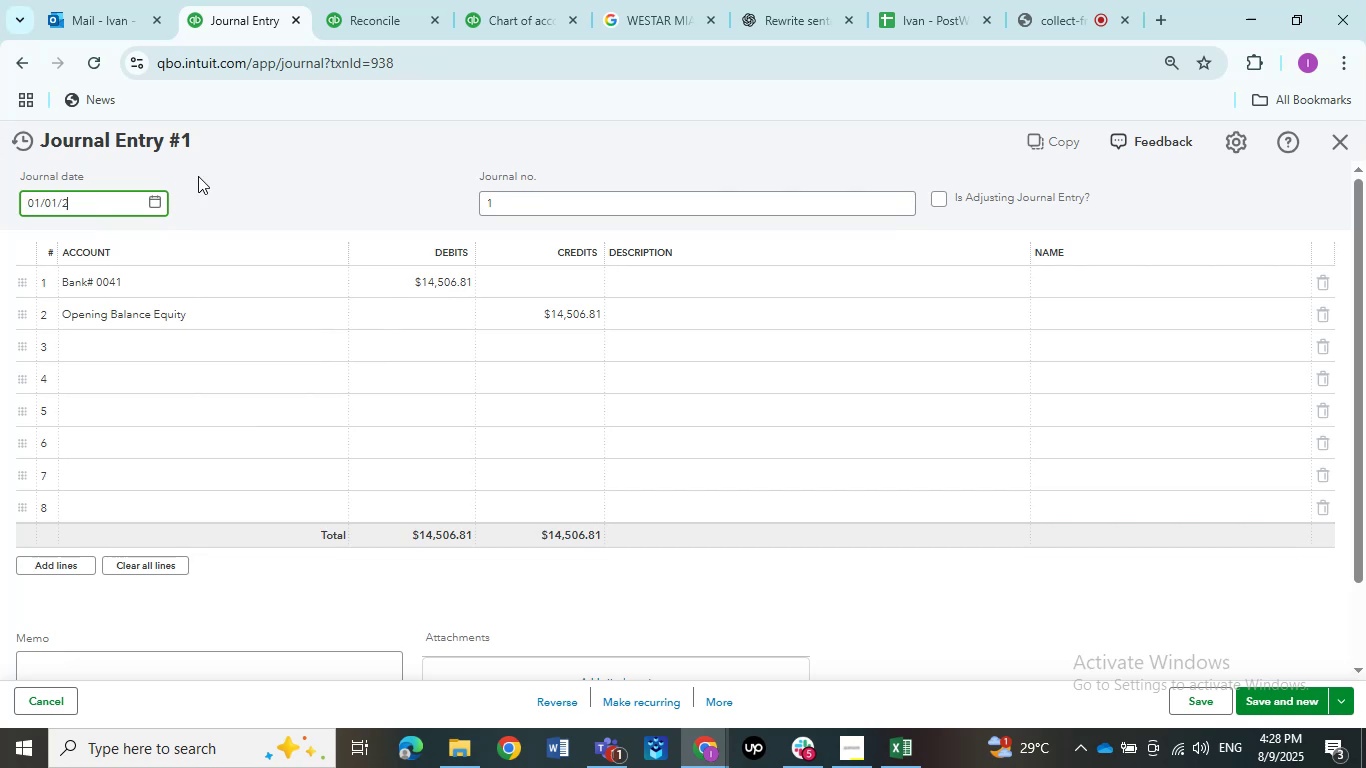 
key(Numpad0)
 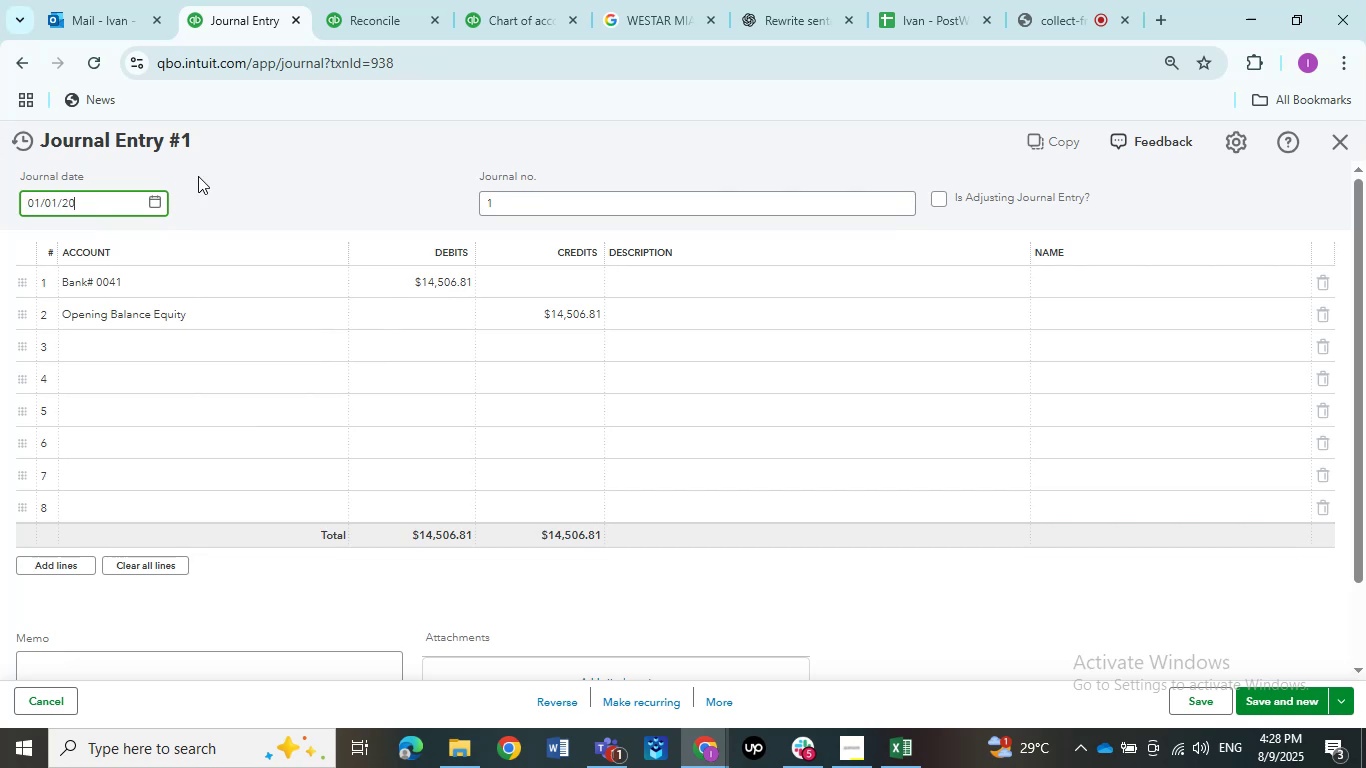 
key(Numpad2)
 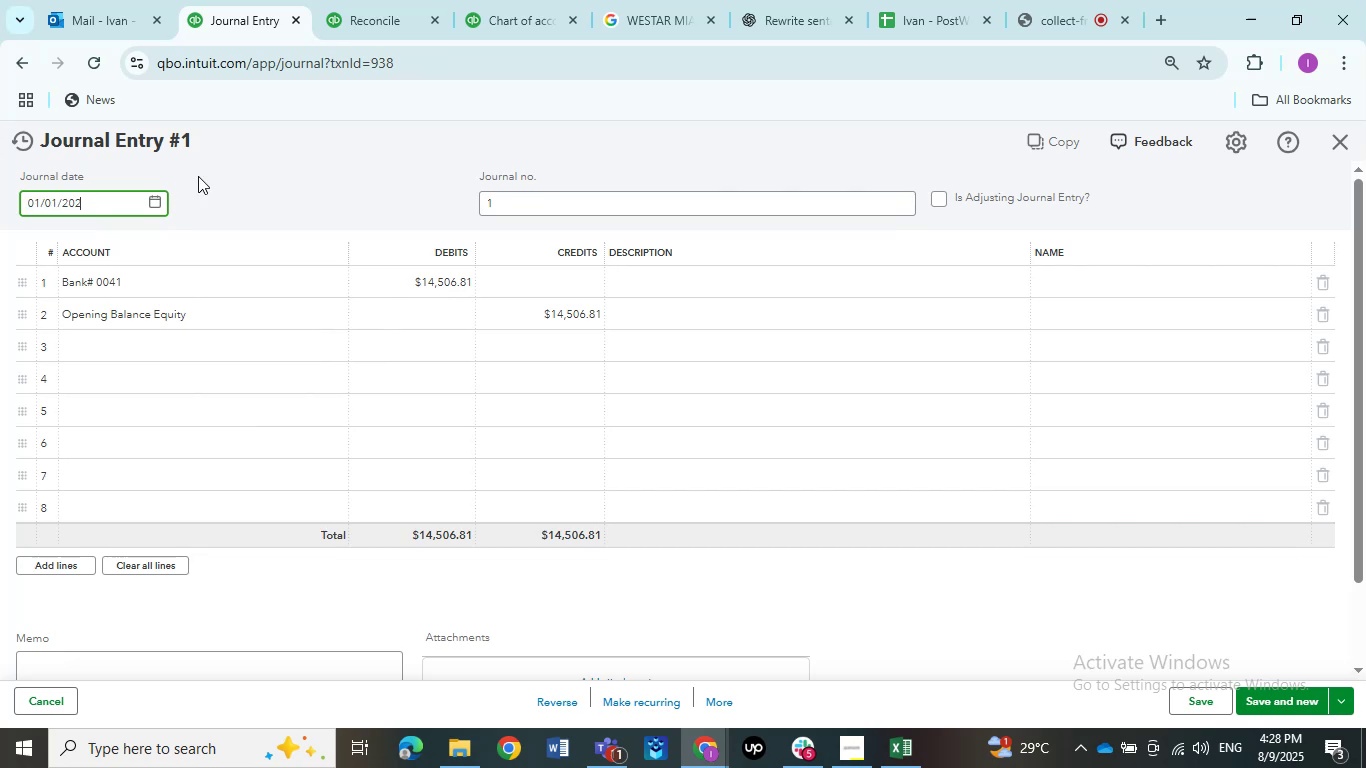 
key(Numpad4)
 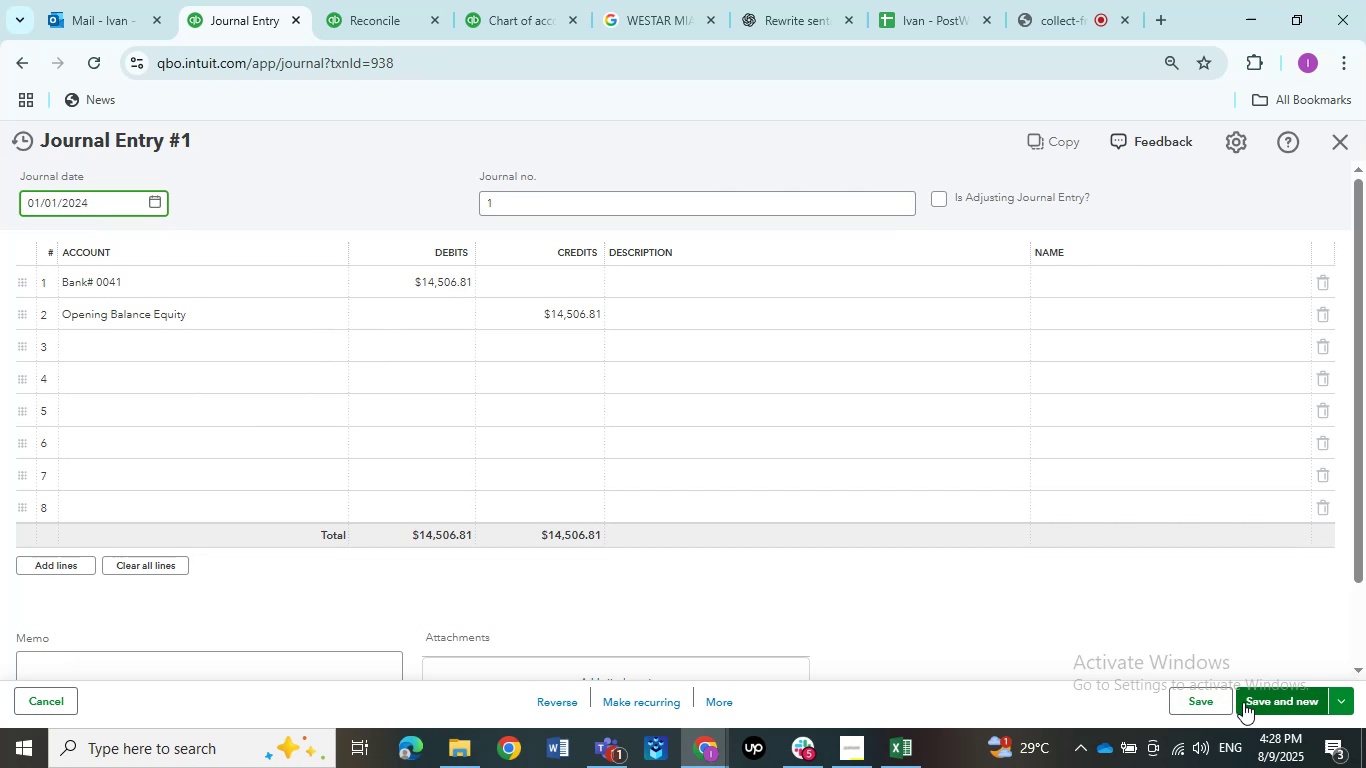 
left_click([1252, 702])
 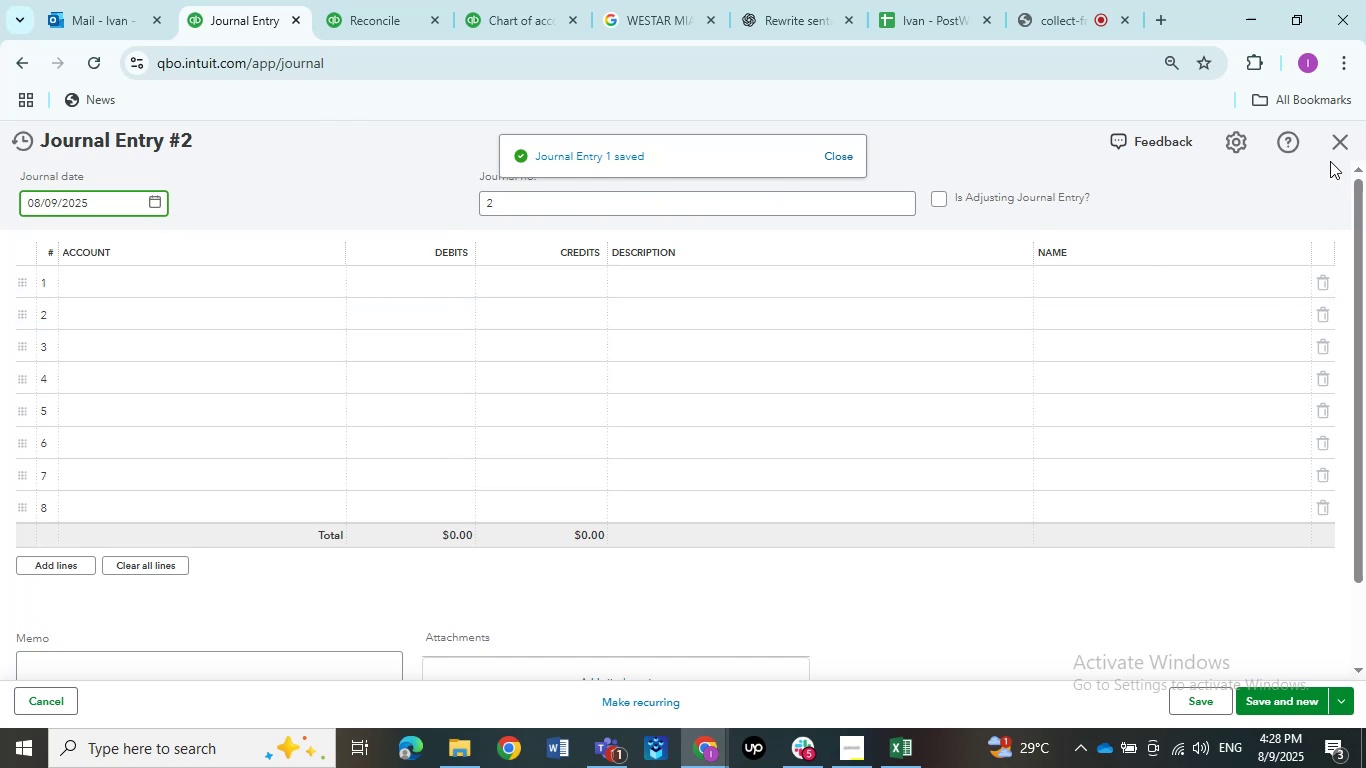 
wait(7.96)
 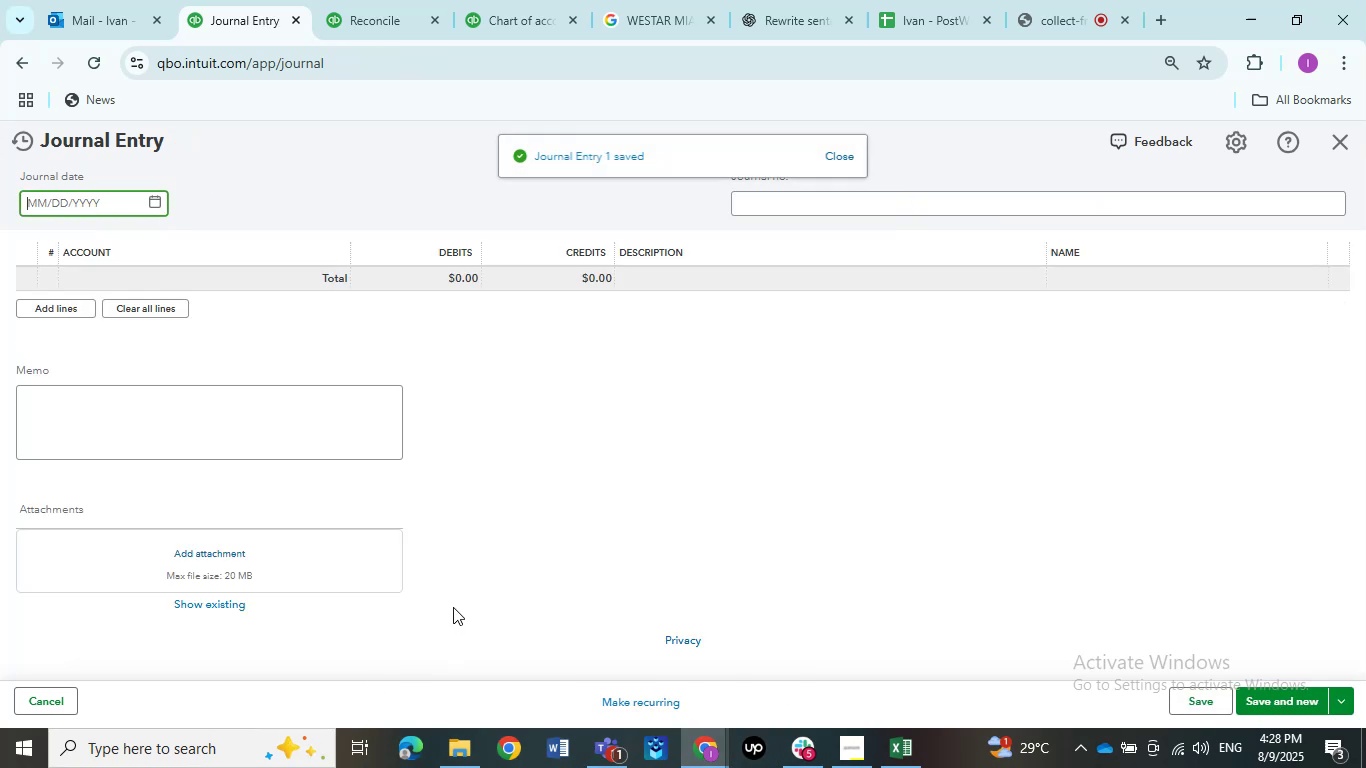 
left_click([1335, 150])
 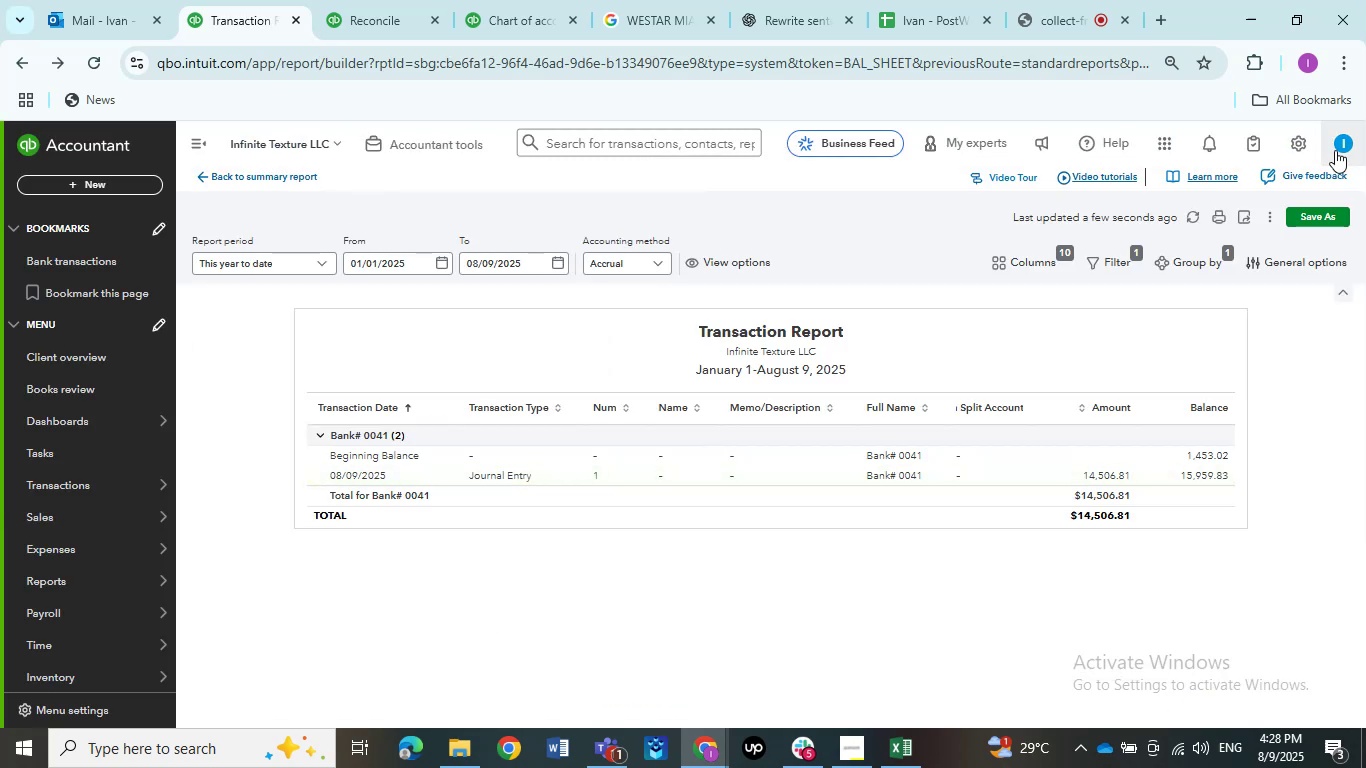 
wait(7.56)
 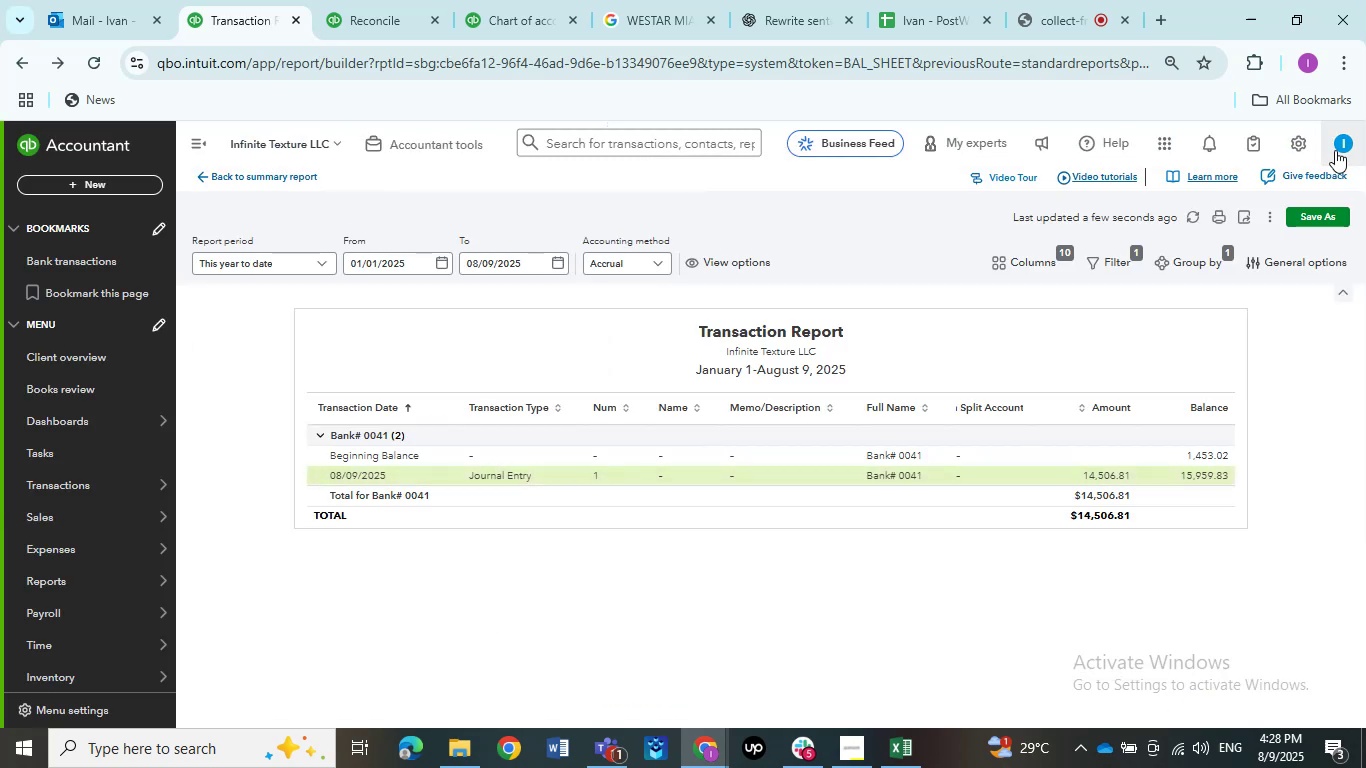 
left_click([381, 0])
 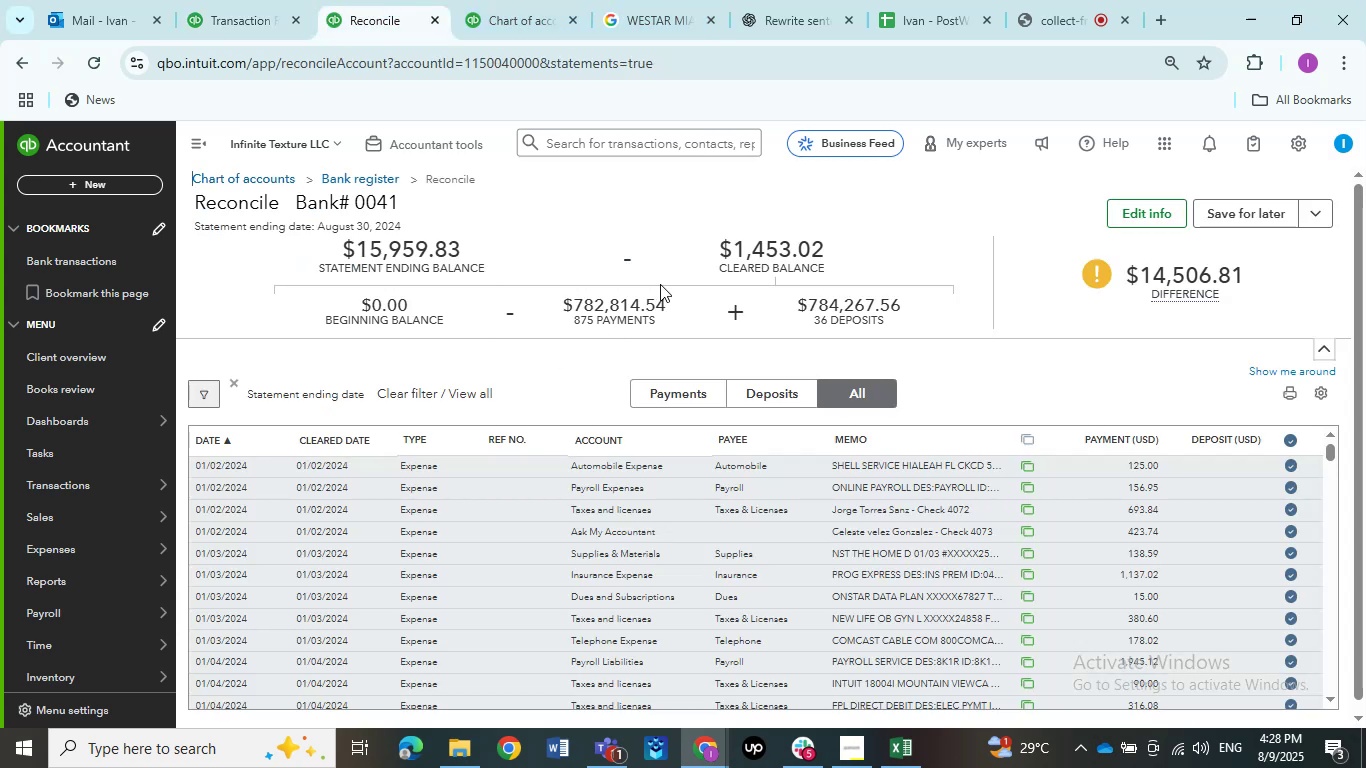 
left_click([782, 382])
 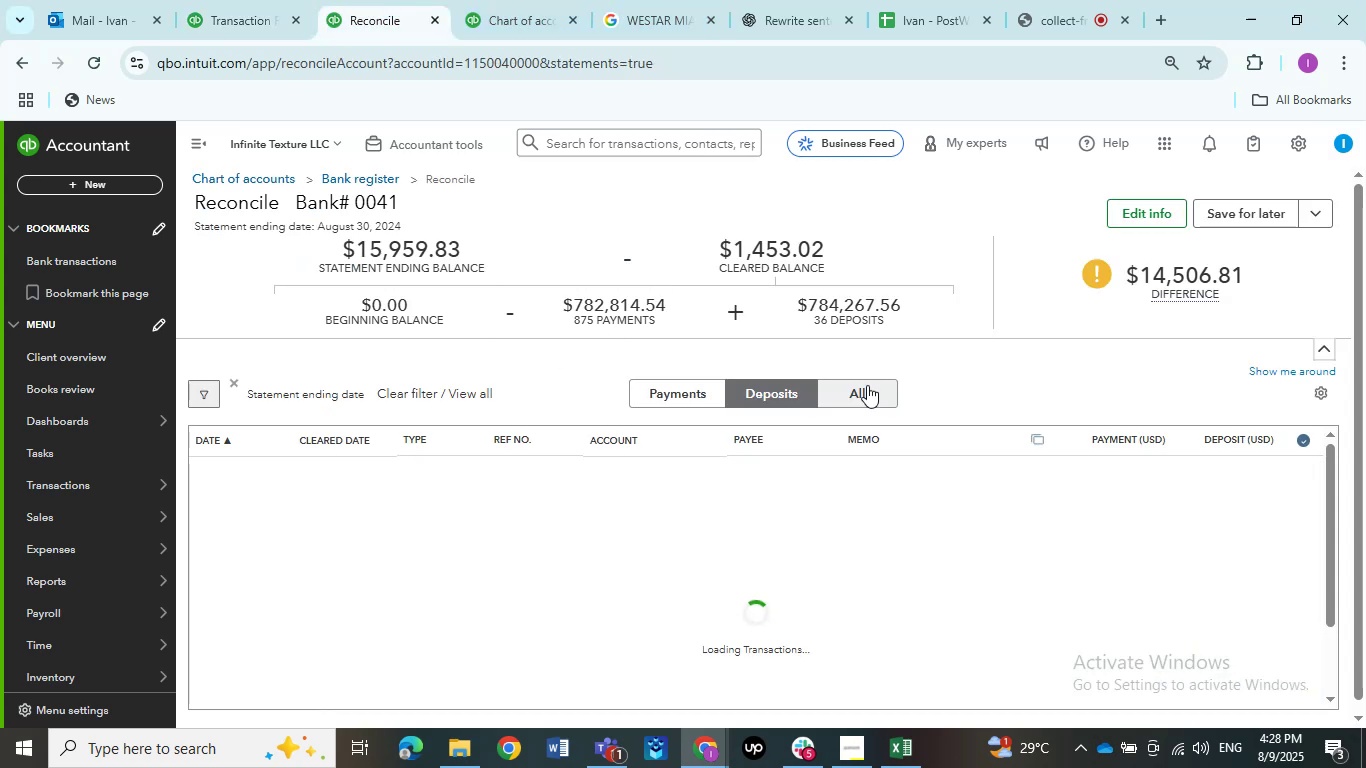 
left_click([867, 385])
 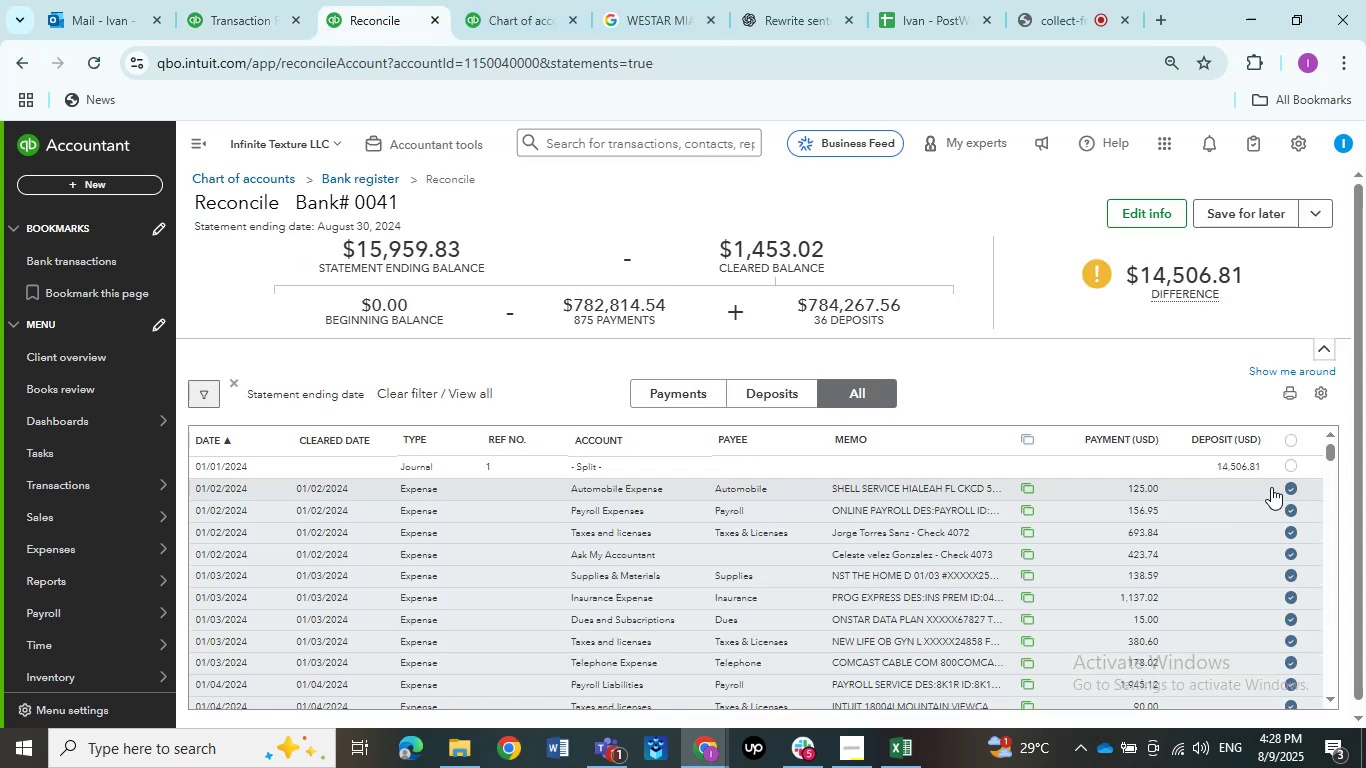 
left_click([1290, 472])
 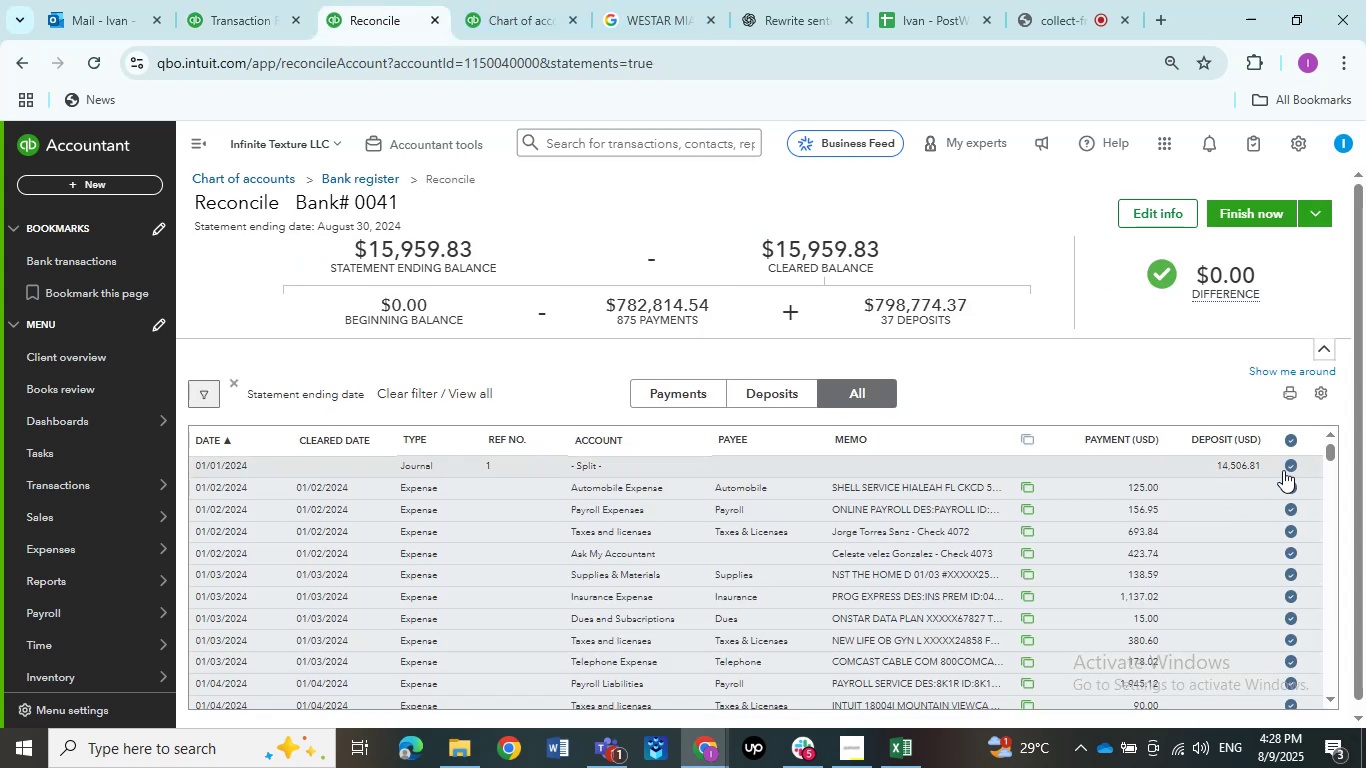 
scroll: coordinate [1151, 457], scroll_direction: up, amount: 1.0
 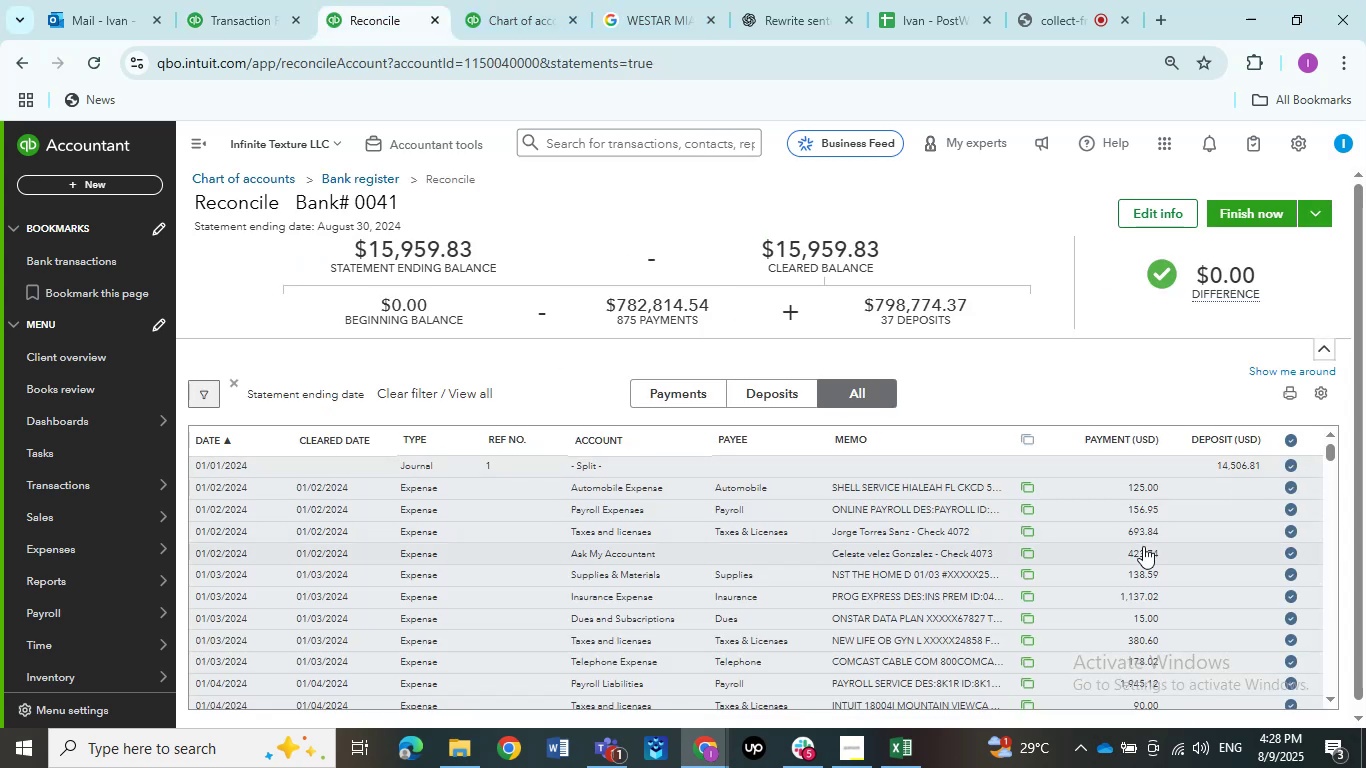 
scroll: coordinate [1143, 546], scroll_direction: down, amount: 7.0
 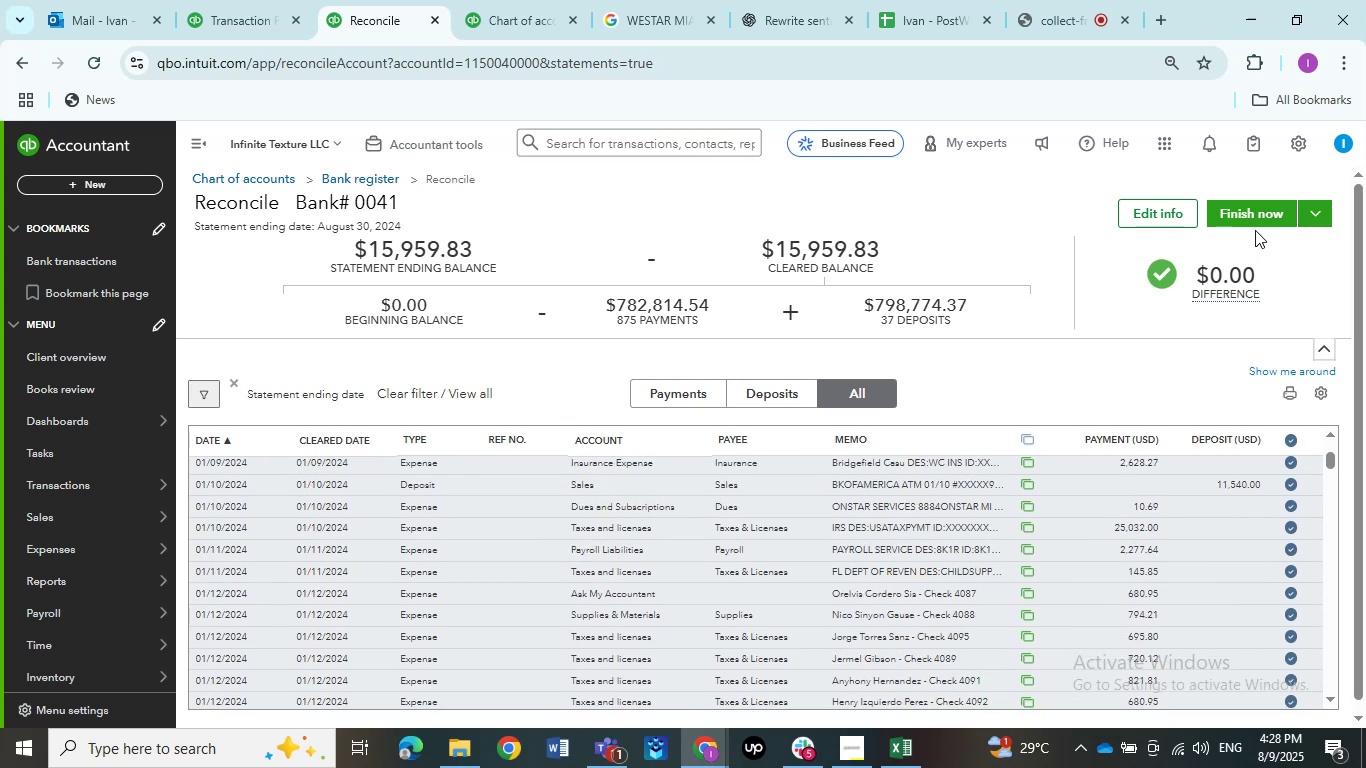 
left_click([1255, 217])
 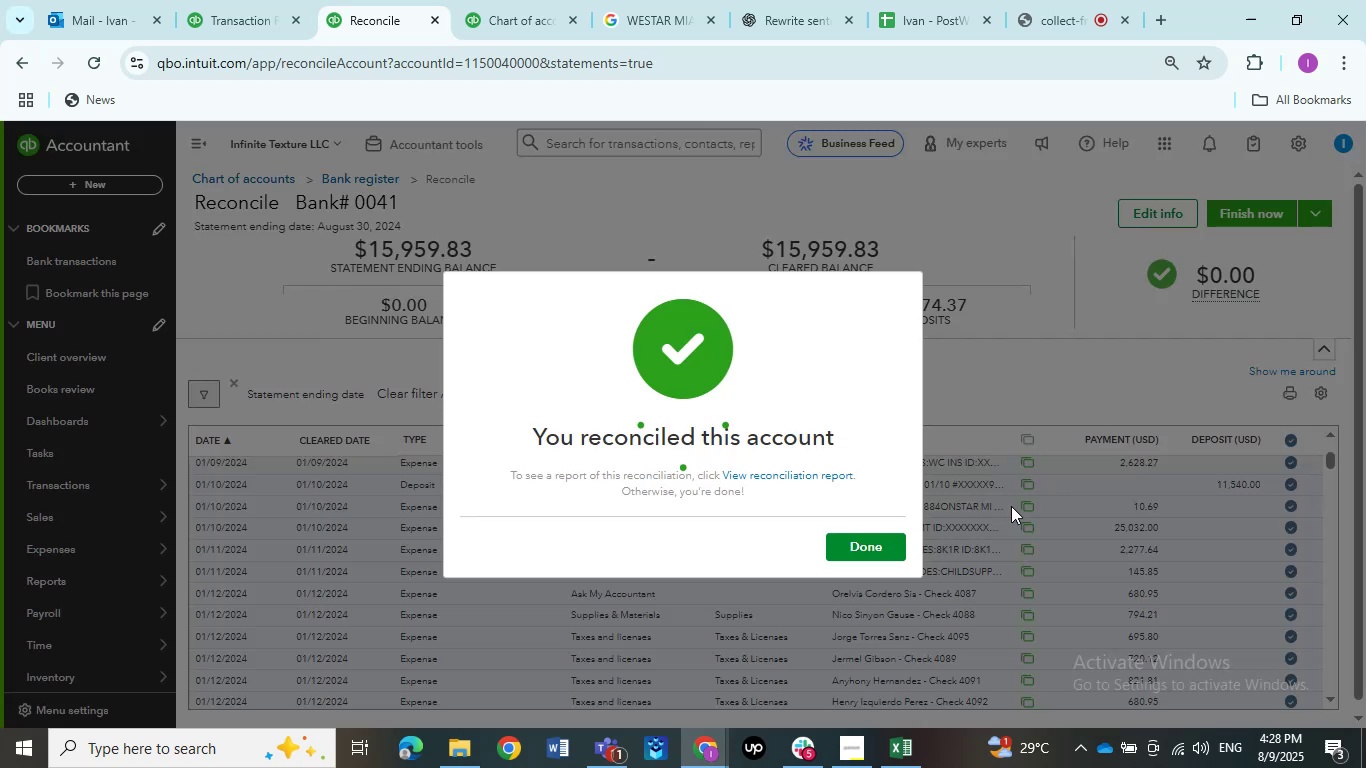 
left_click([875, 532])
 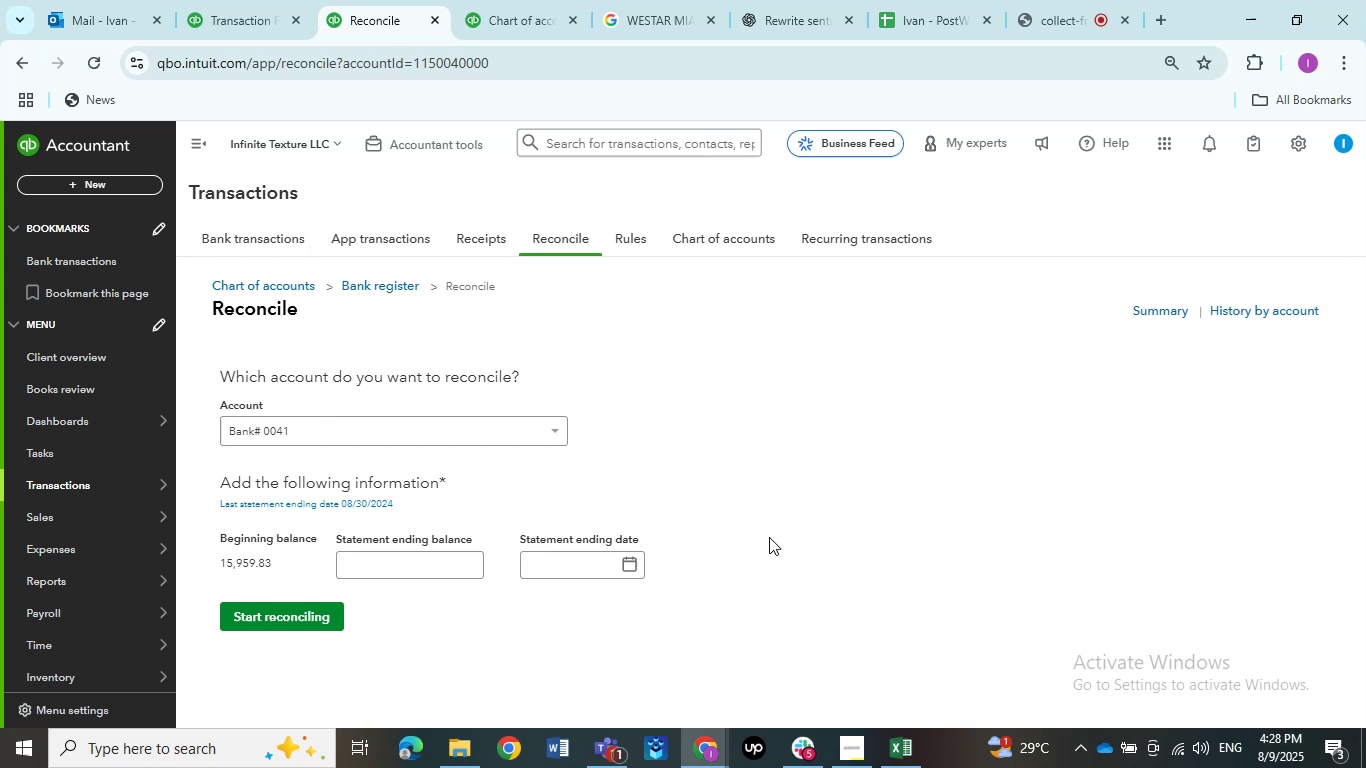 
wait(7.25)
 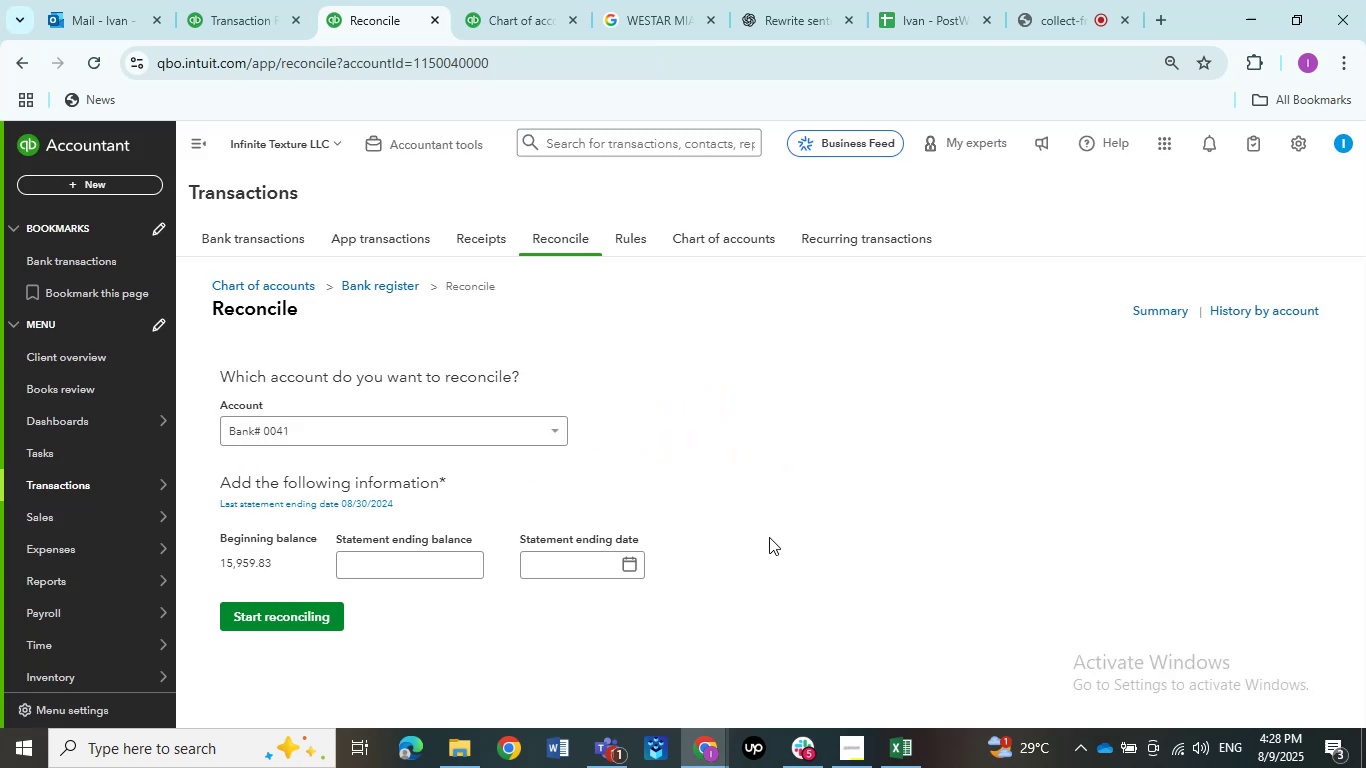 
left_click([244, 12])
 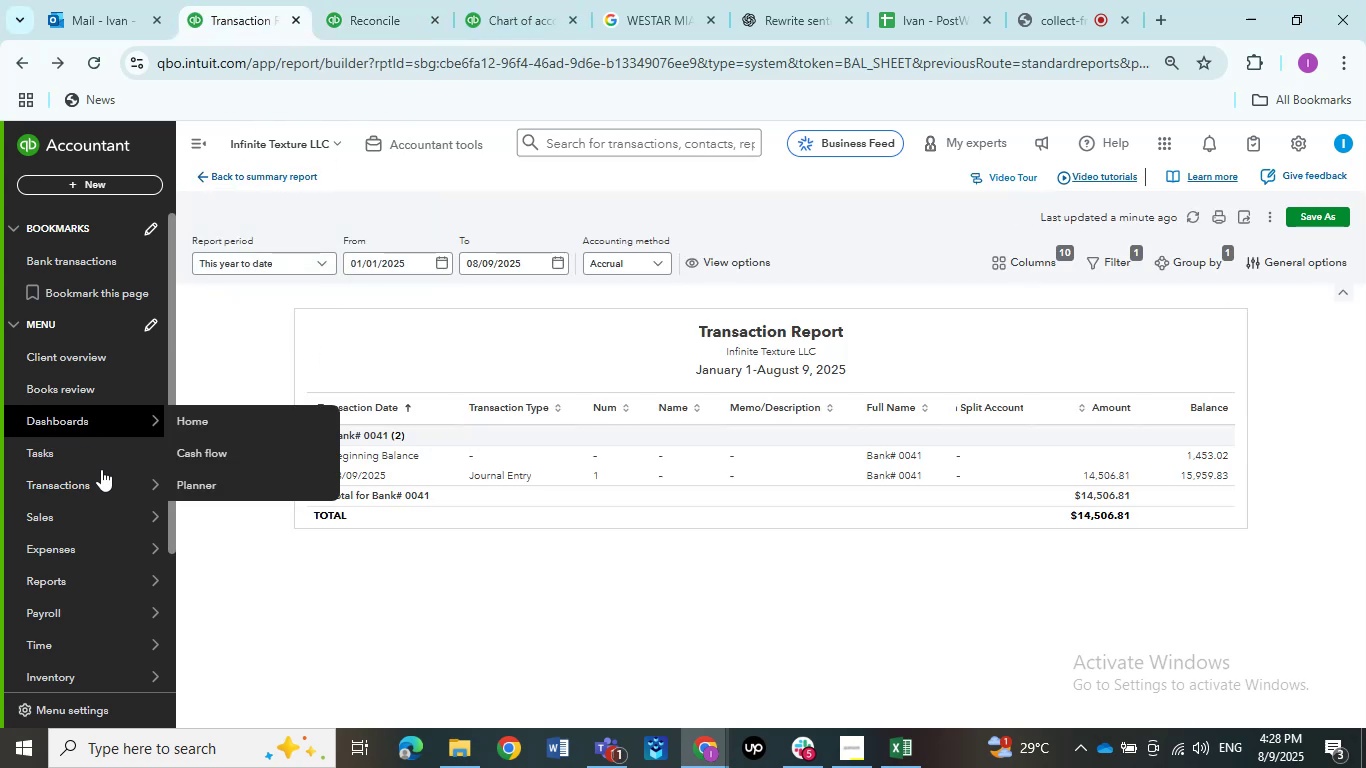 
left_click([164, 484])
 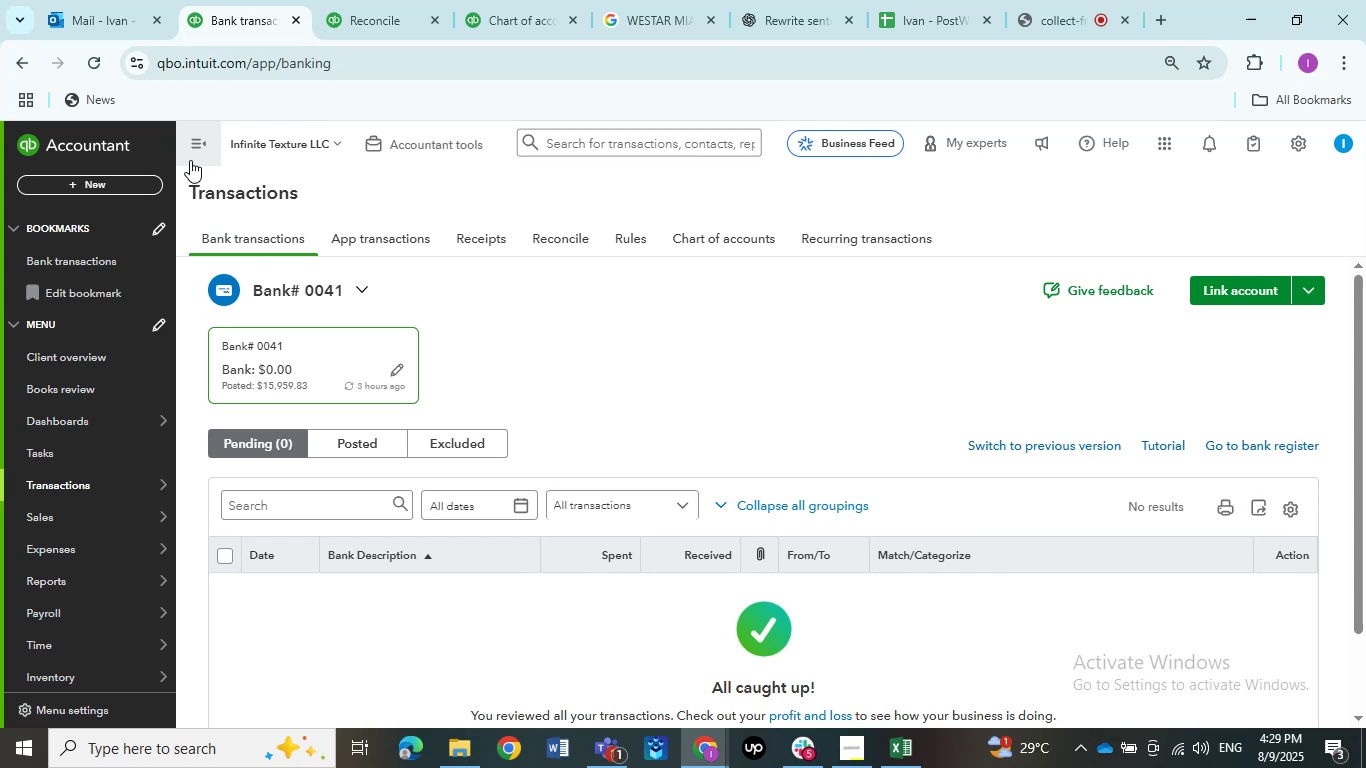 
wait(27.56)
 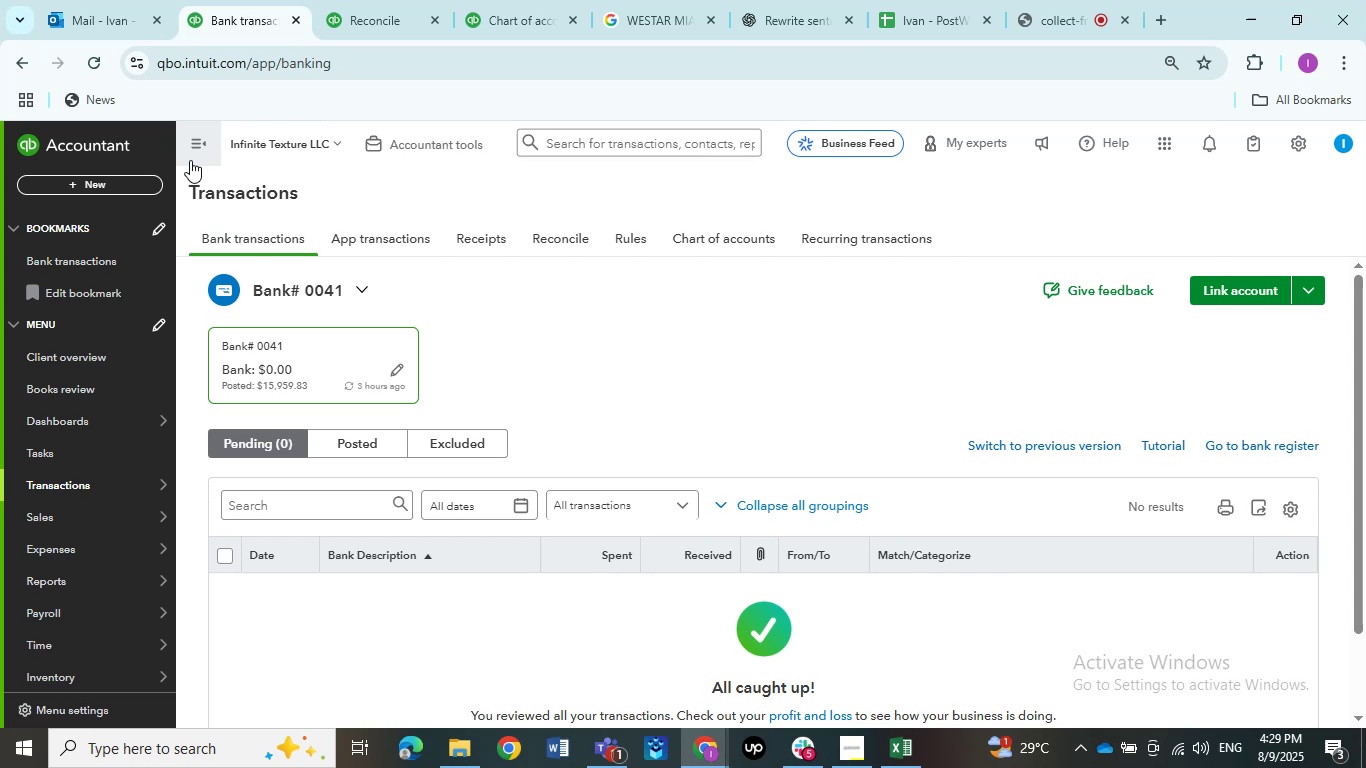 
left_click([582, 320])
 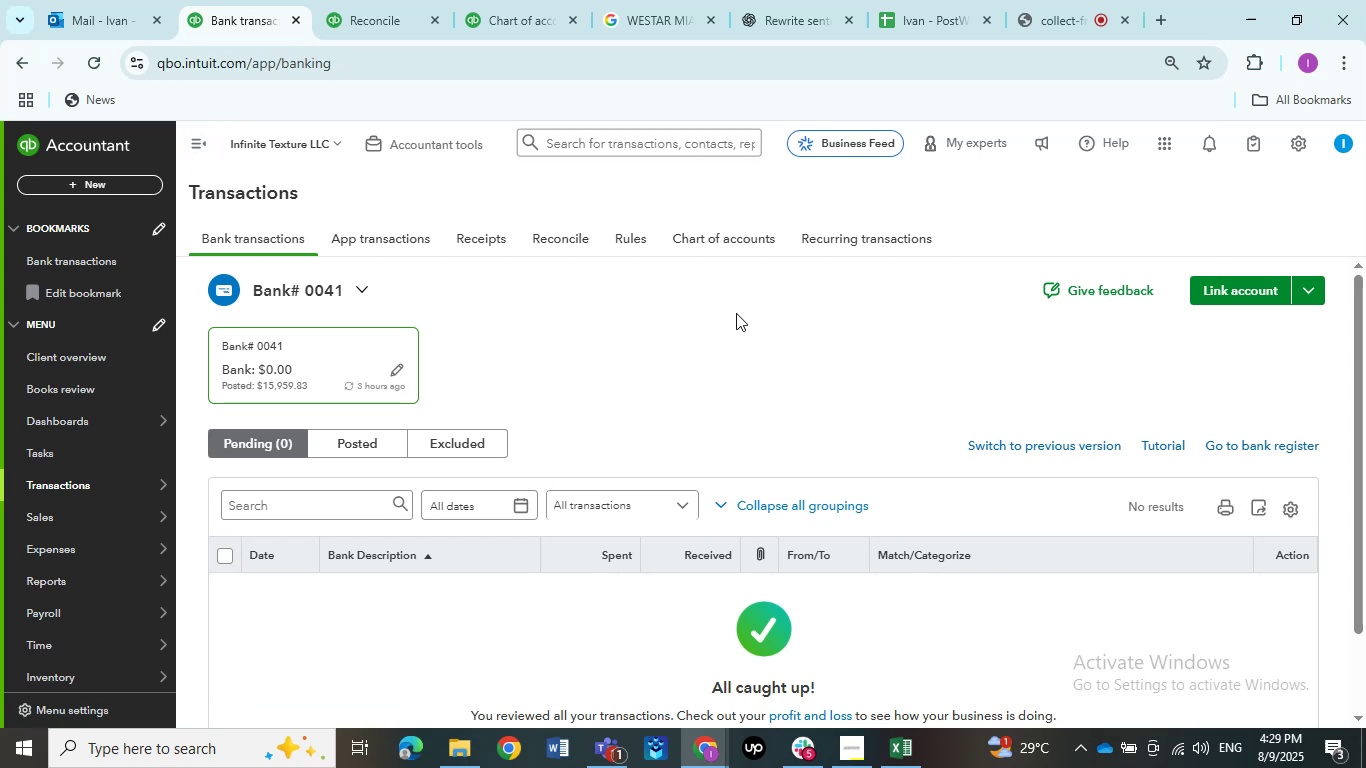 
wait(7.21)
 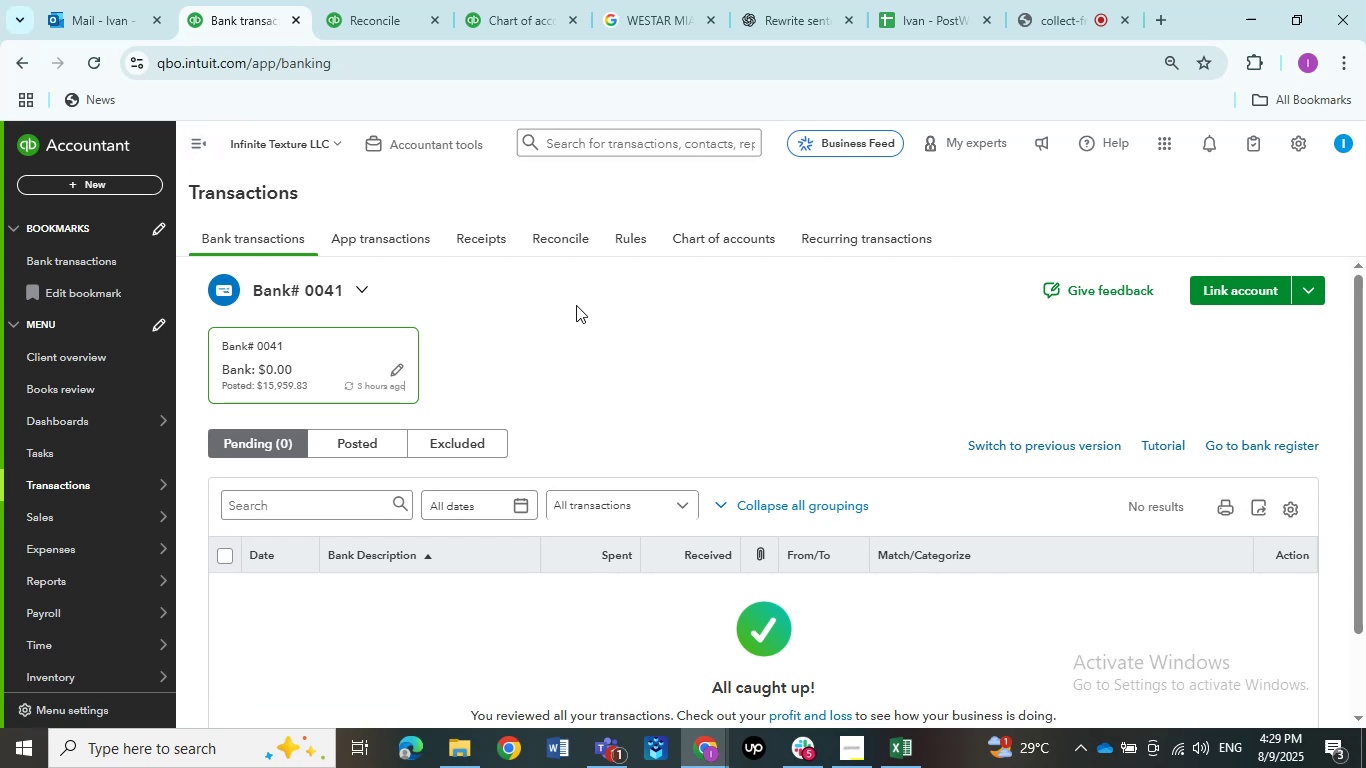 
mouse_move([379, 20])
 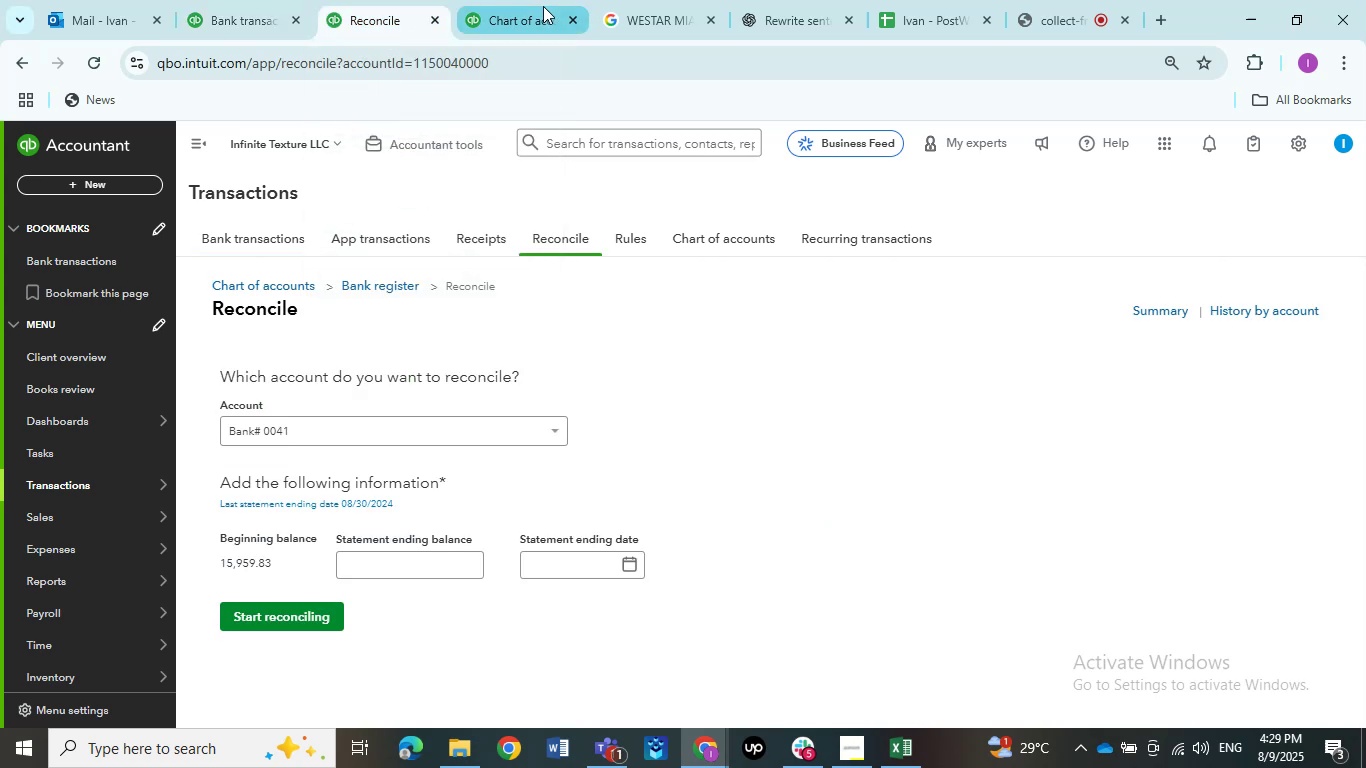 
left_click([543, 6])
 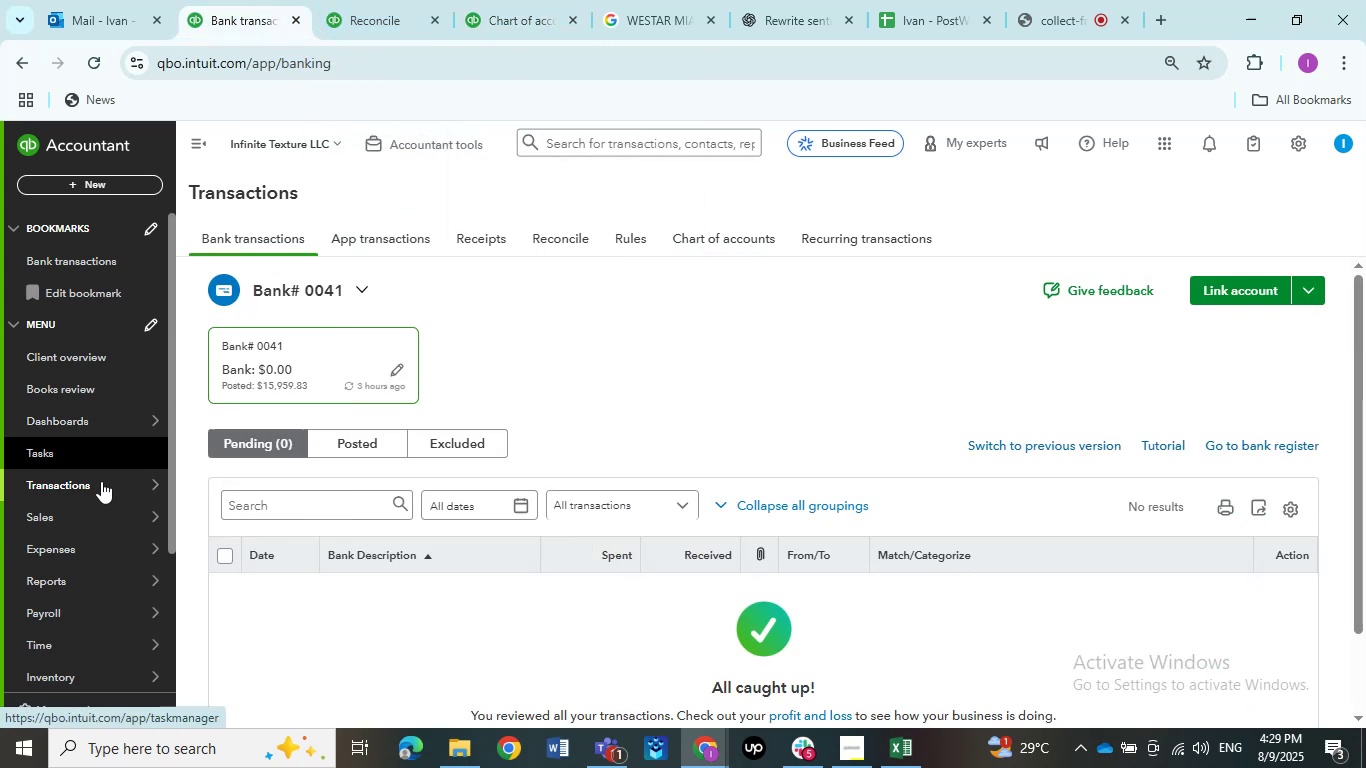 
right_click([202, 569])
 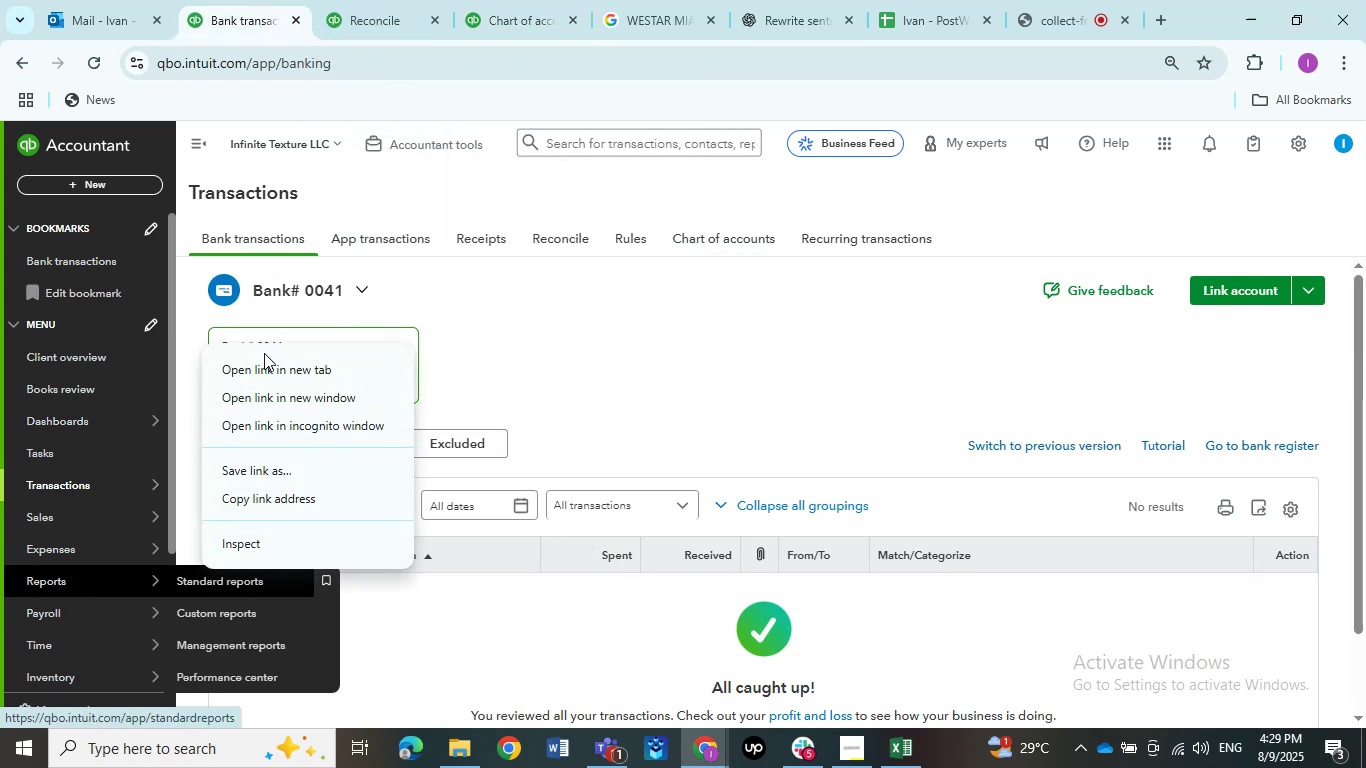 
left_click([265, 361])
 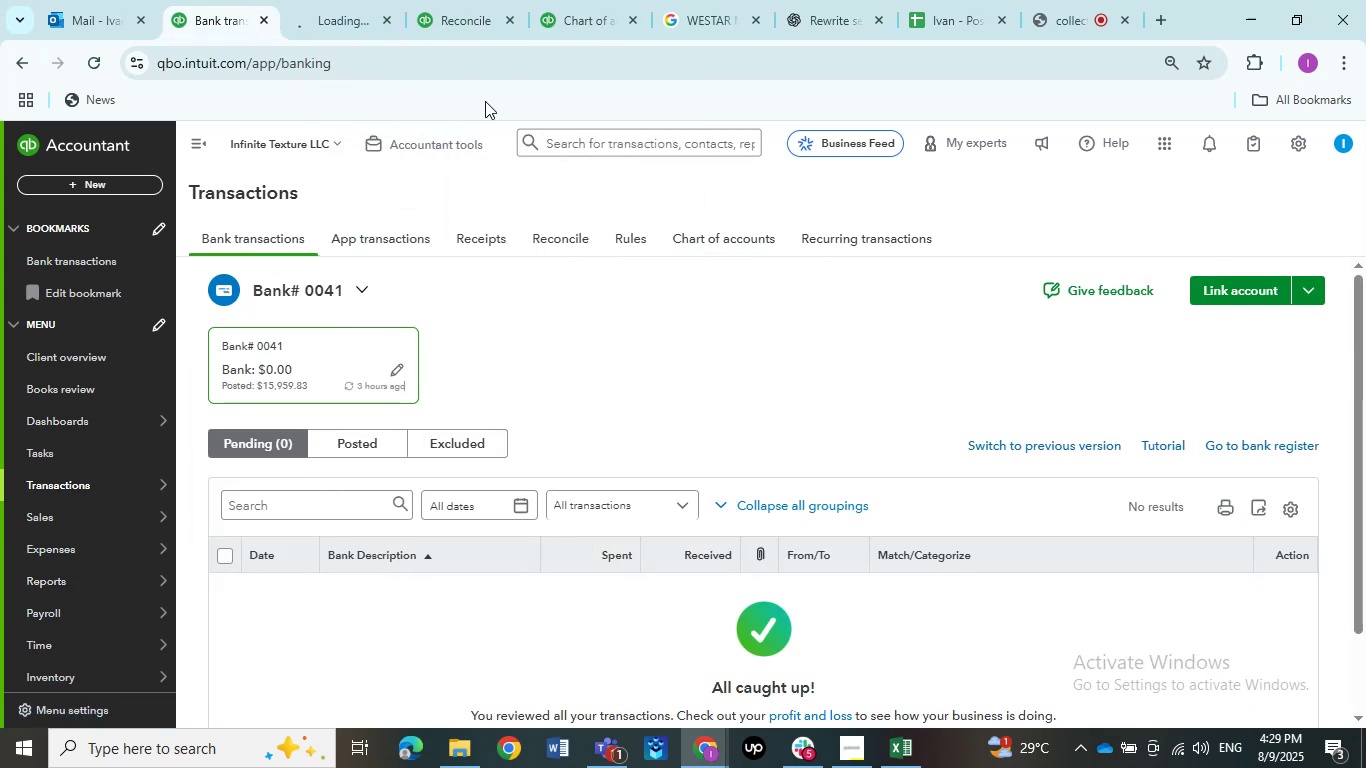 
left_click([459, 15])
 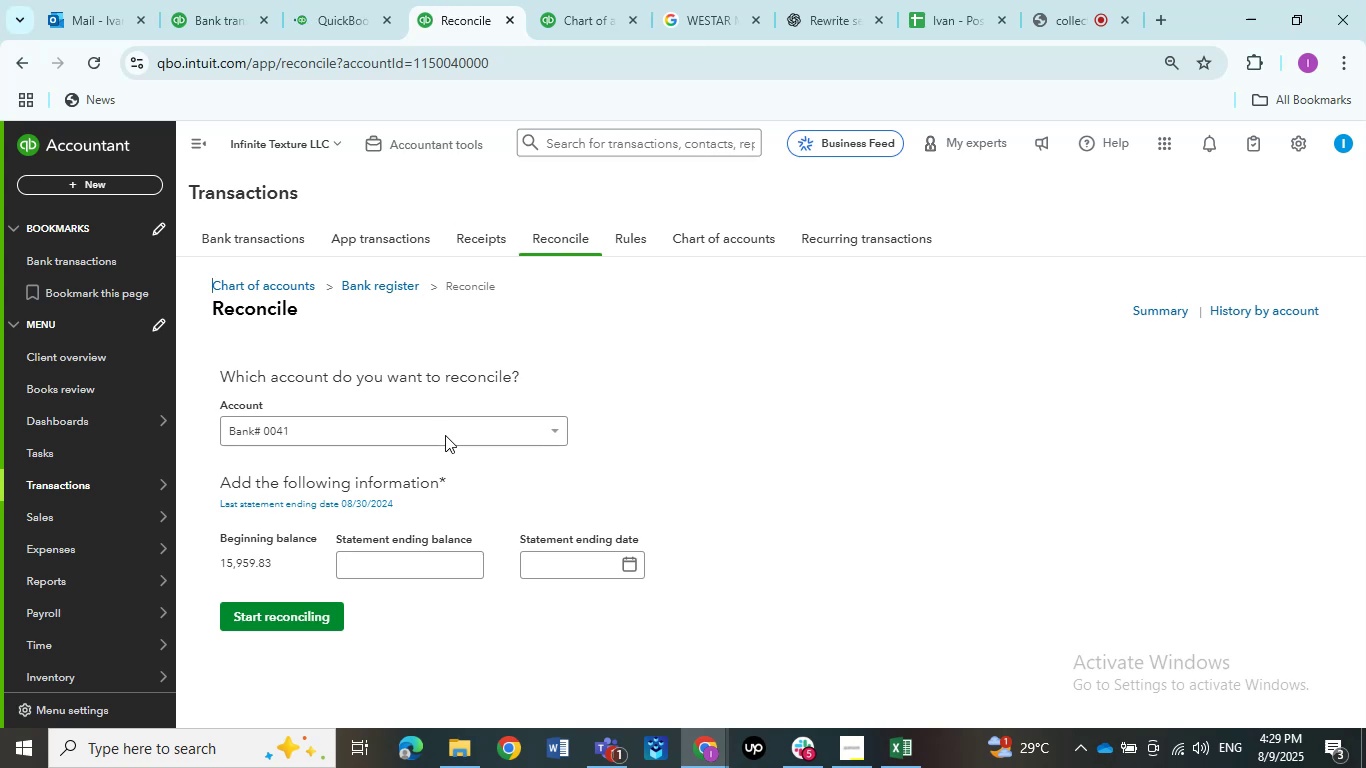 
scroll: coordinate [430, 500], scroll_direction: down, amount: 3.0
 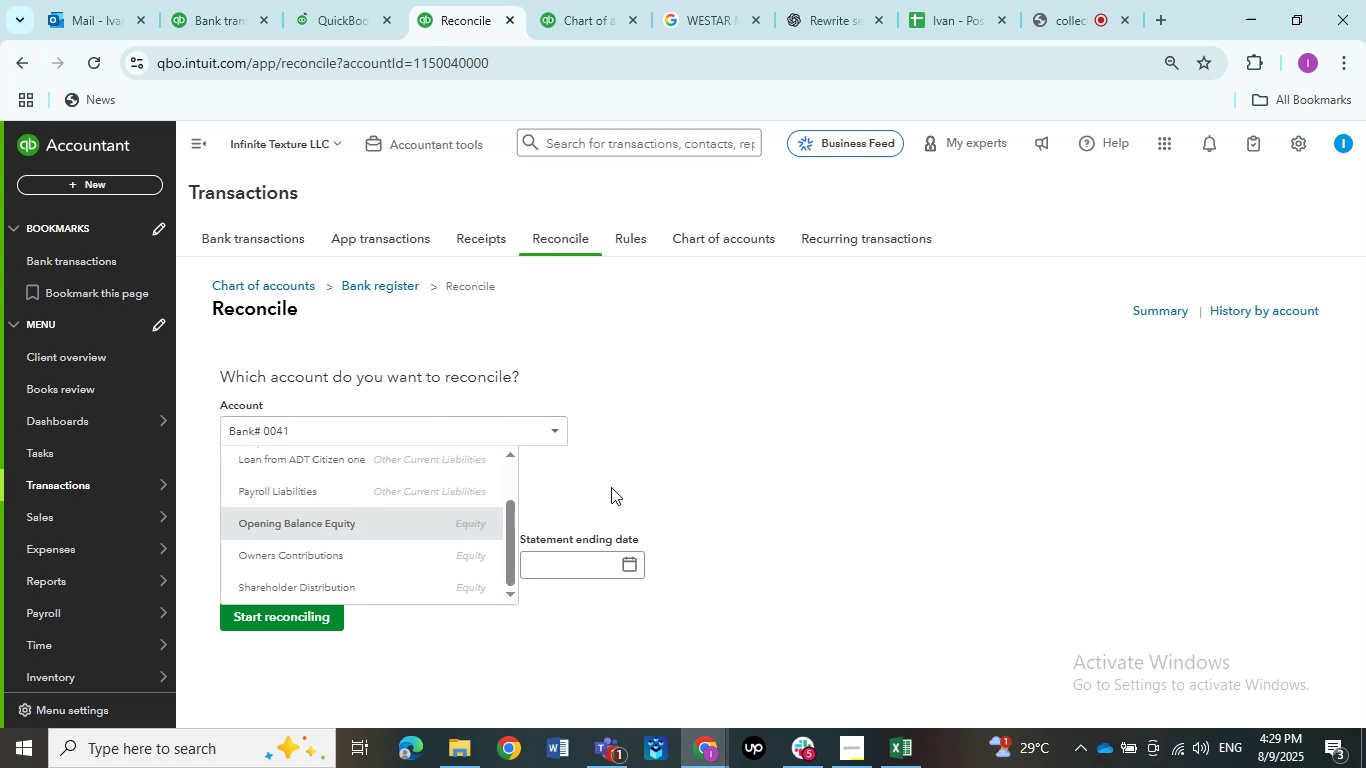 
left_click([611, 487])
 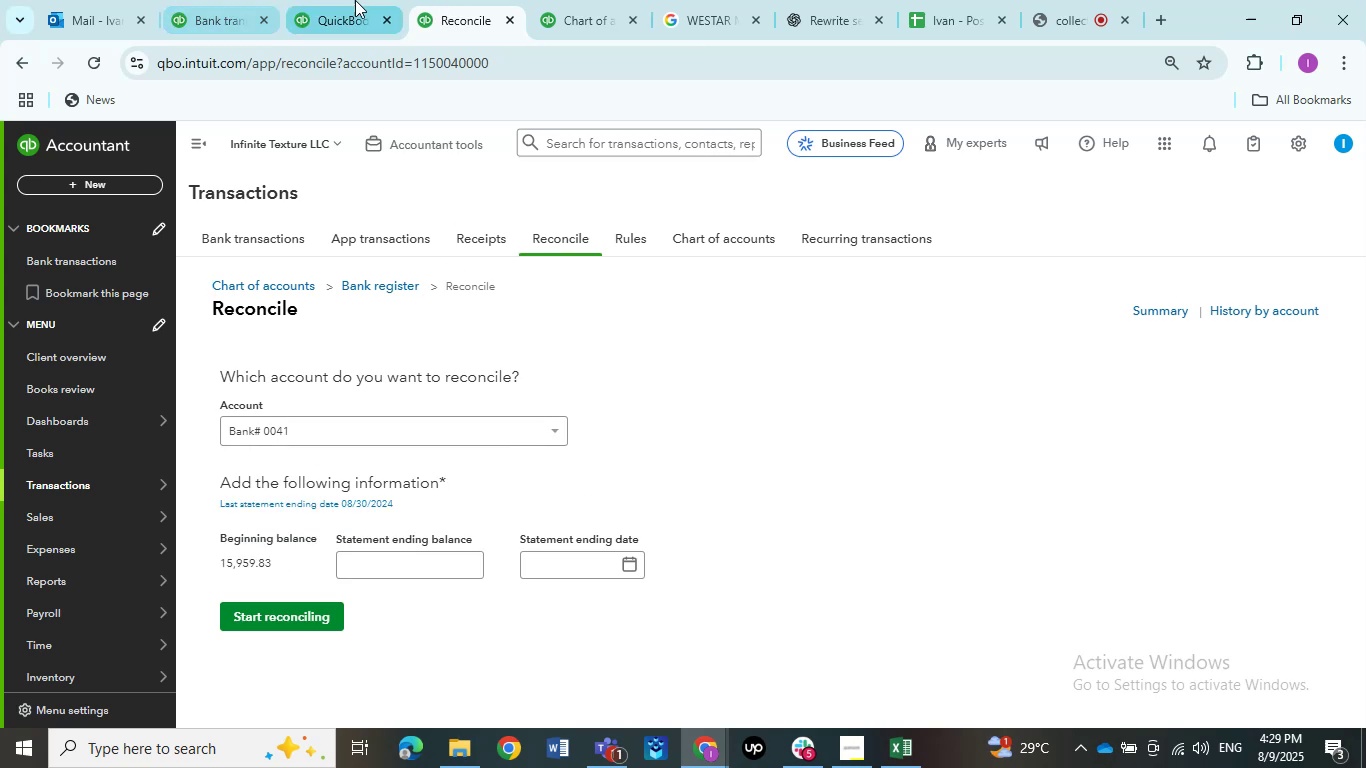 
left_click([355, 0])
 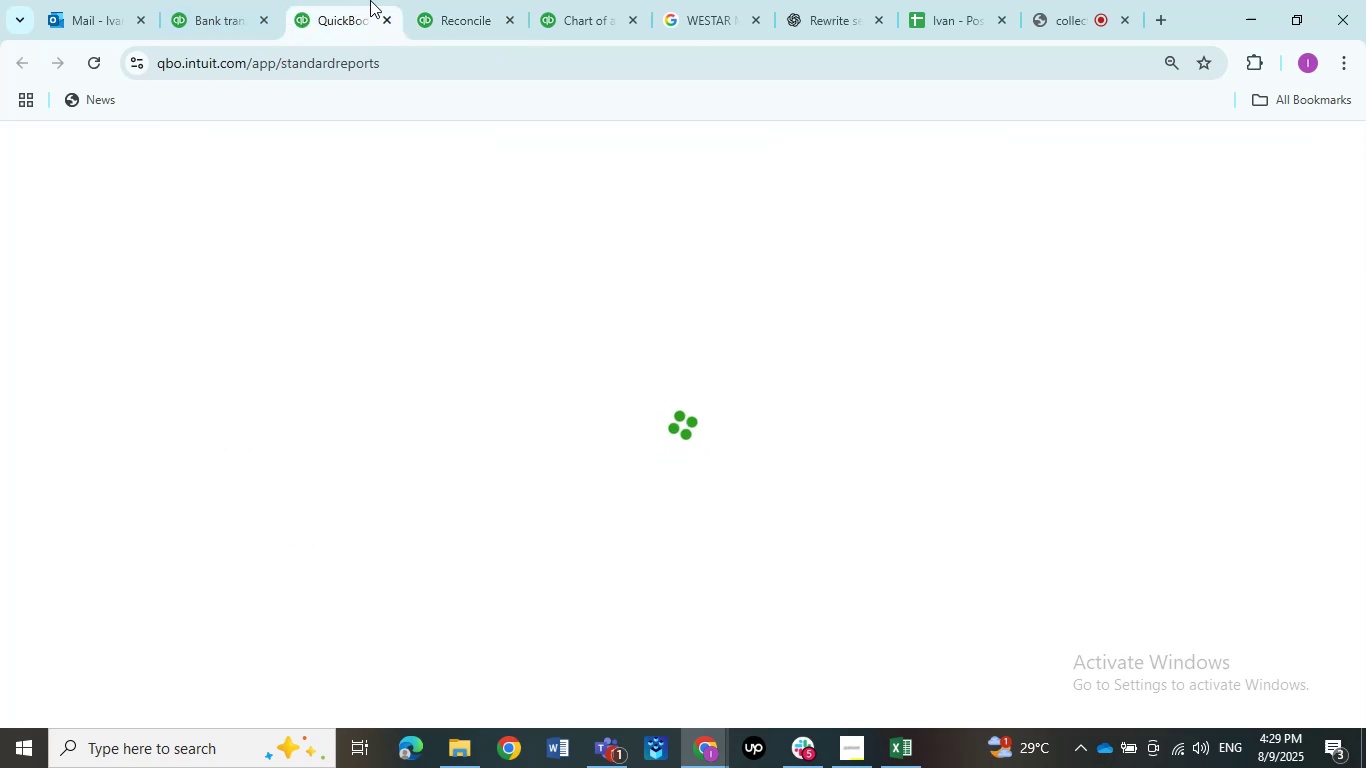 
left_click([554, 9])
 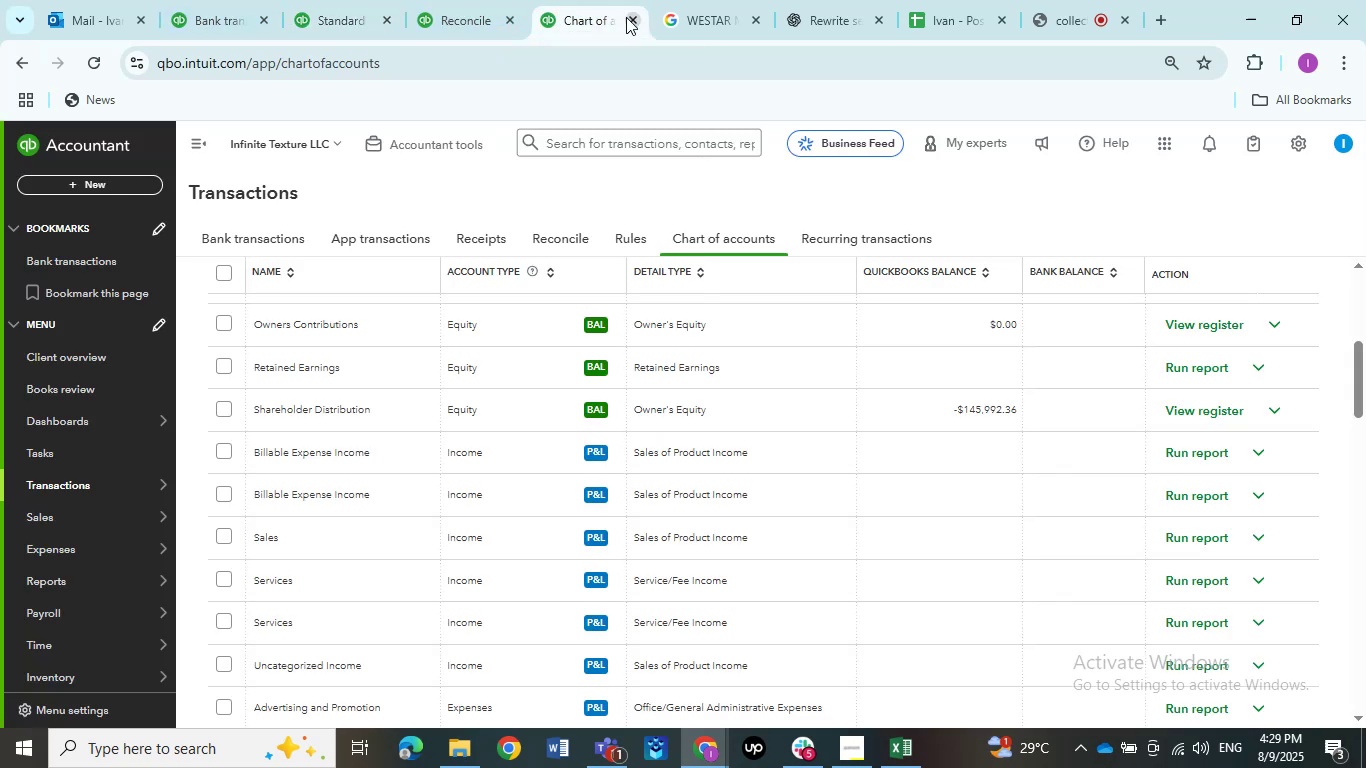 
left_click([627, 17])
 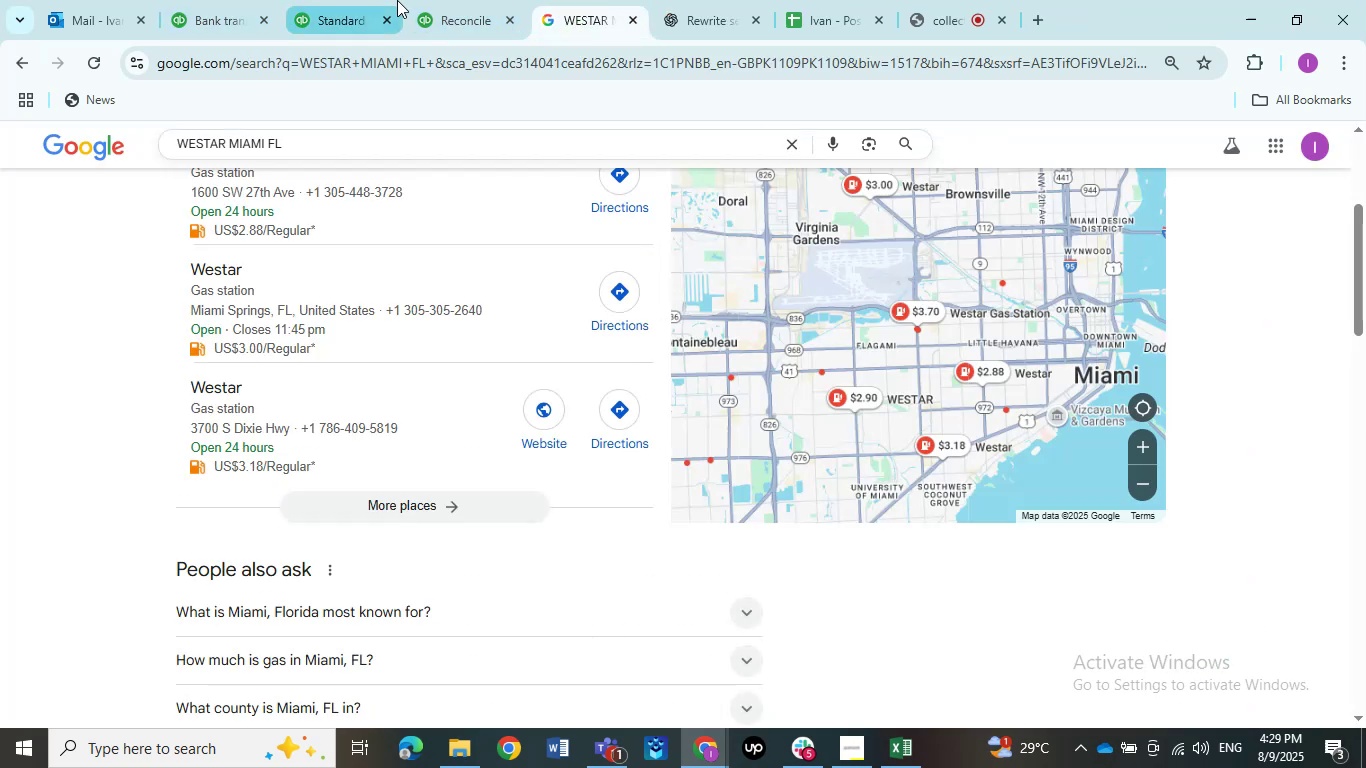 
left_click([435, 0])
 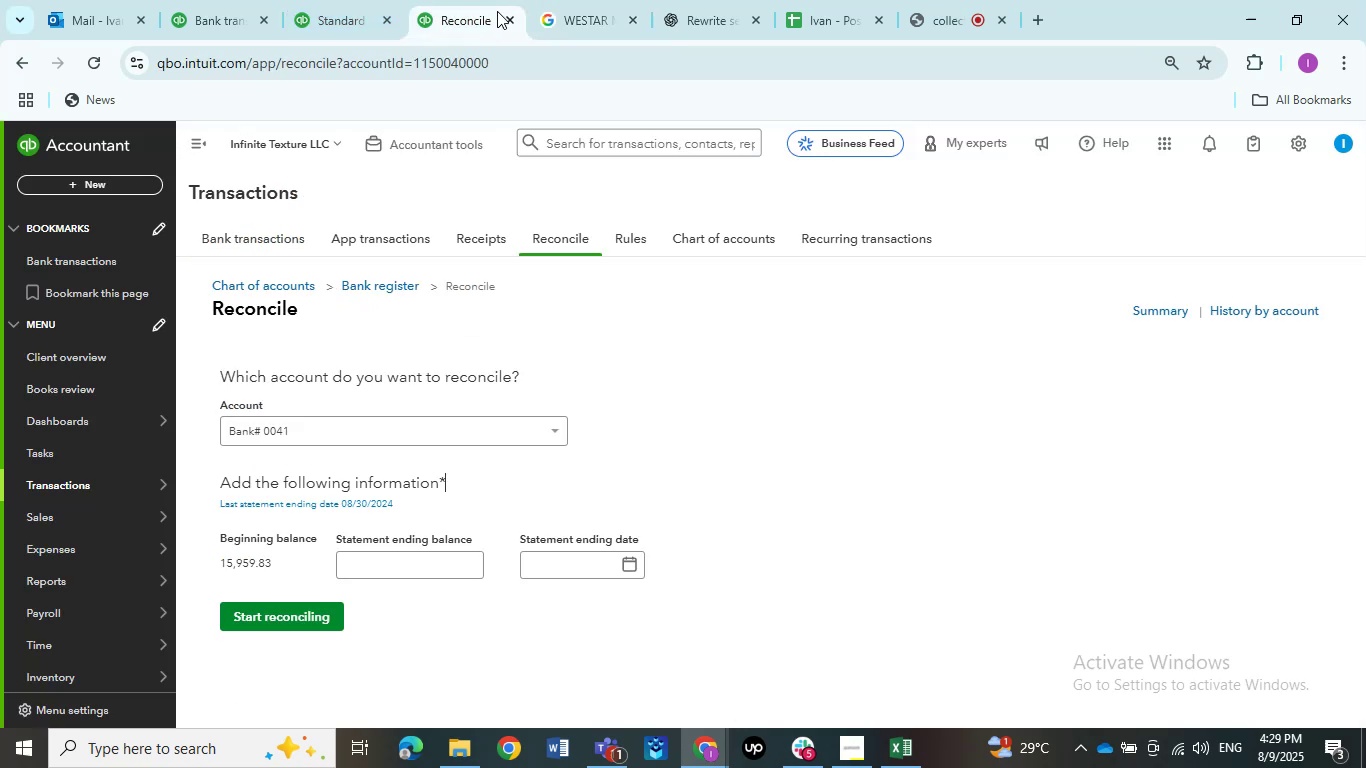 
left_click([507, 14])
 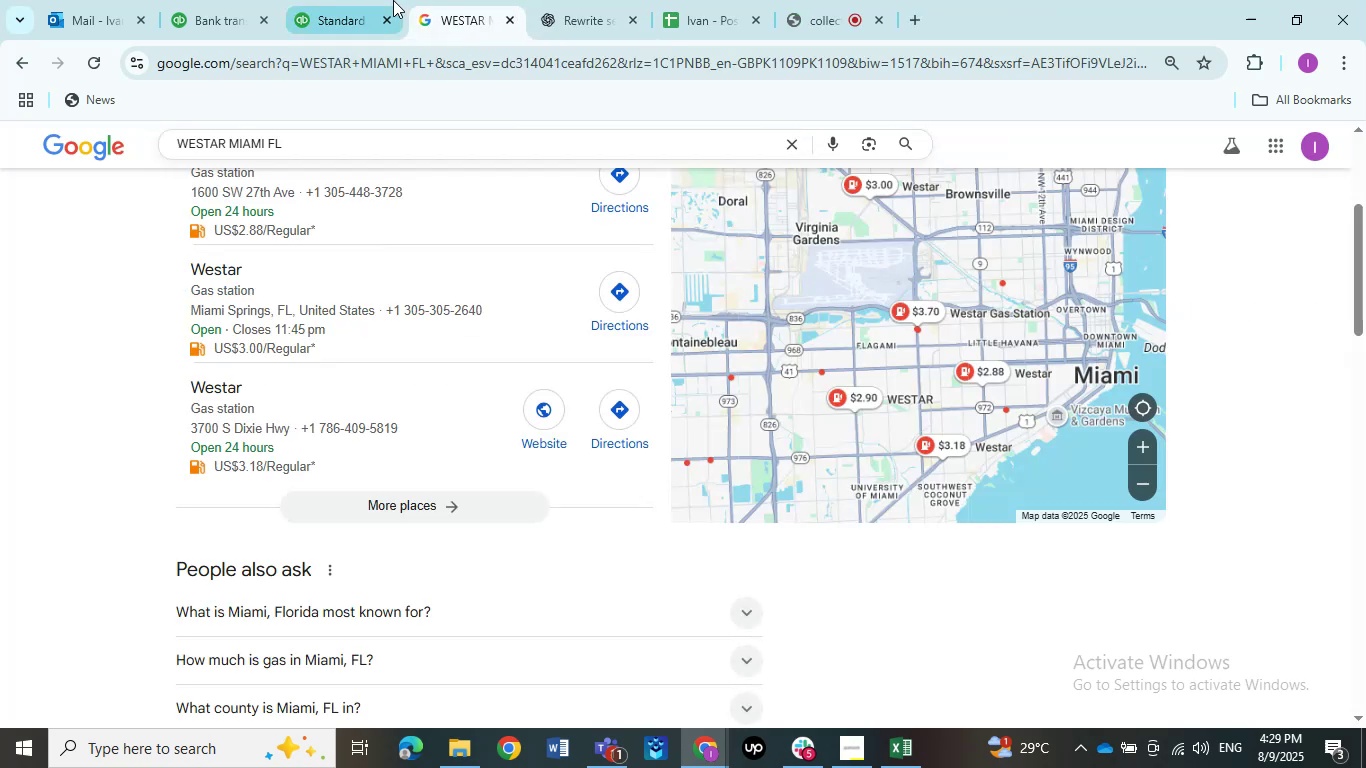 
left_click([364, 0])
 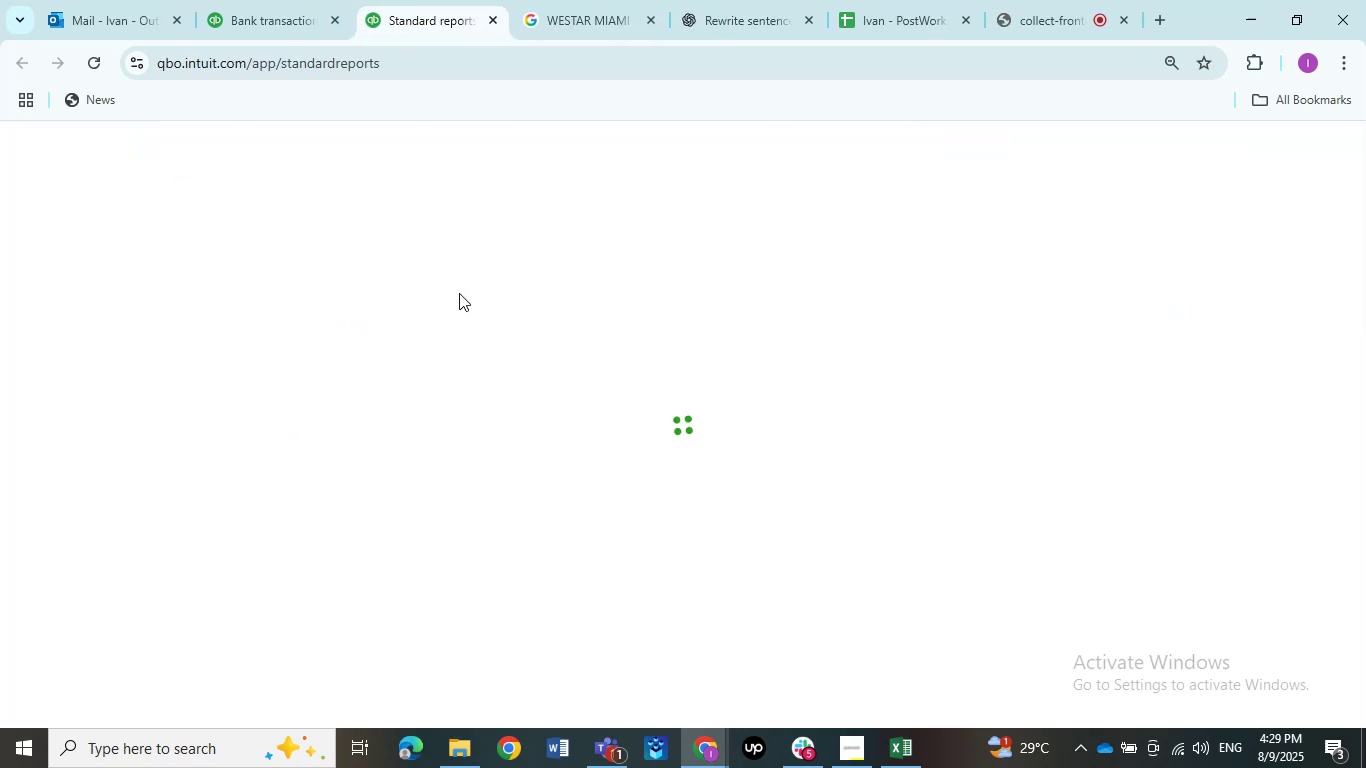 
mouse_move([383, 337])
 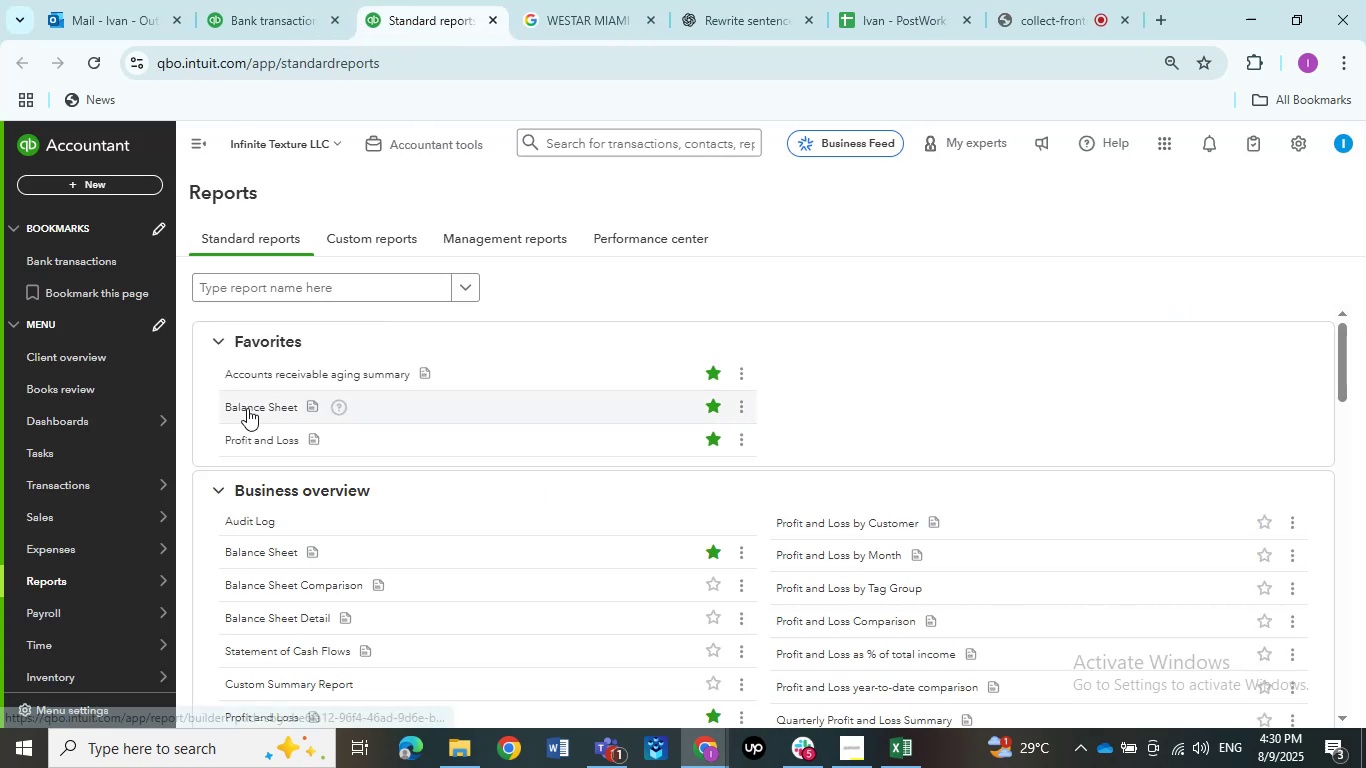 
right_click([247, 408])
 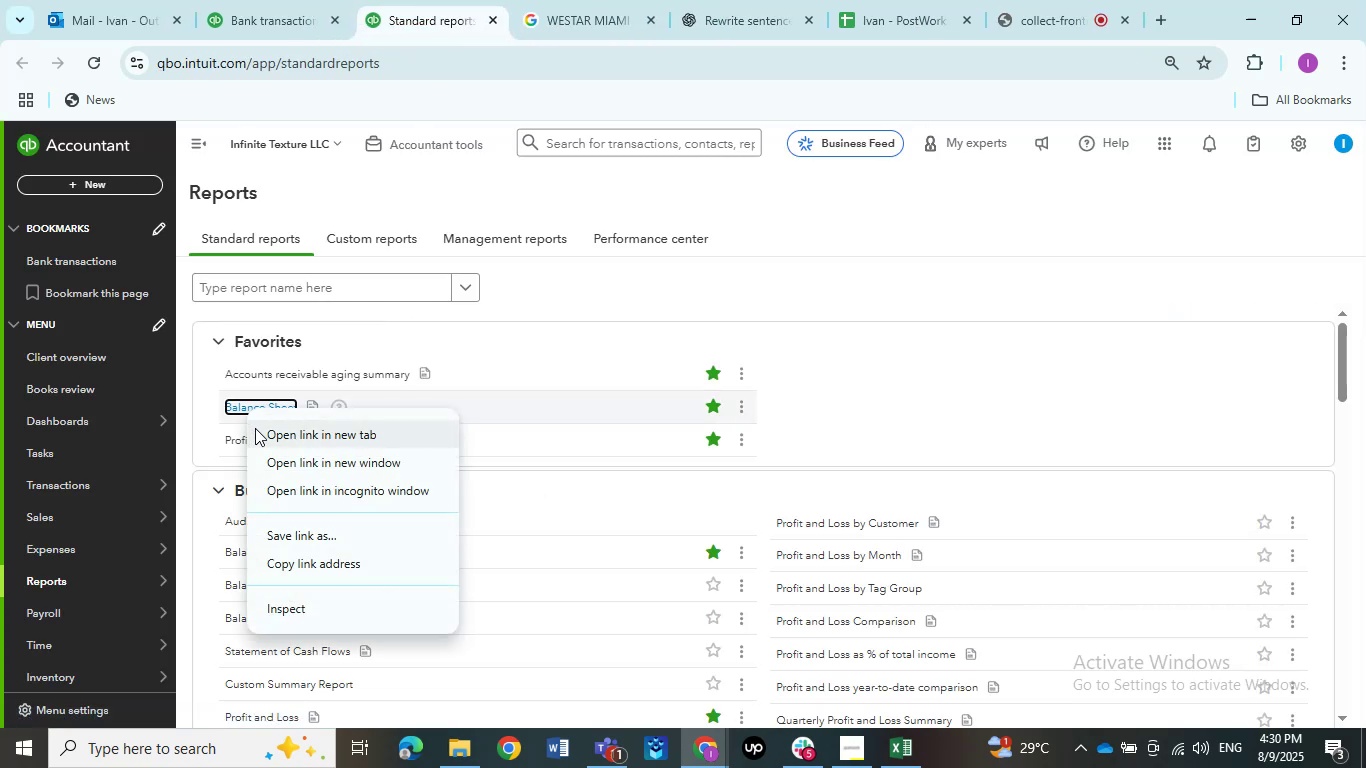 
left_click([256, 428])
 